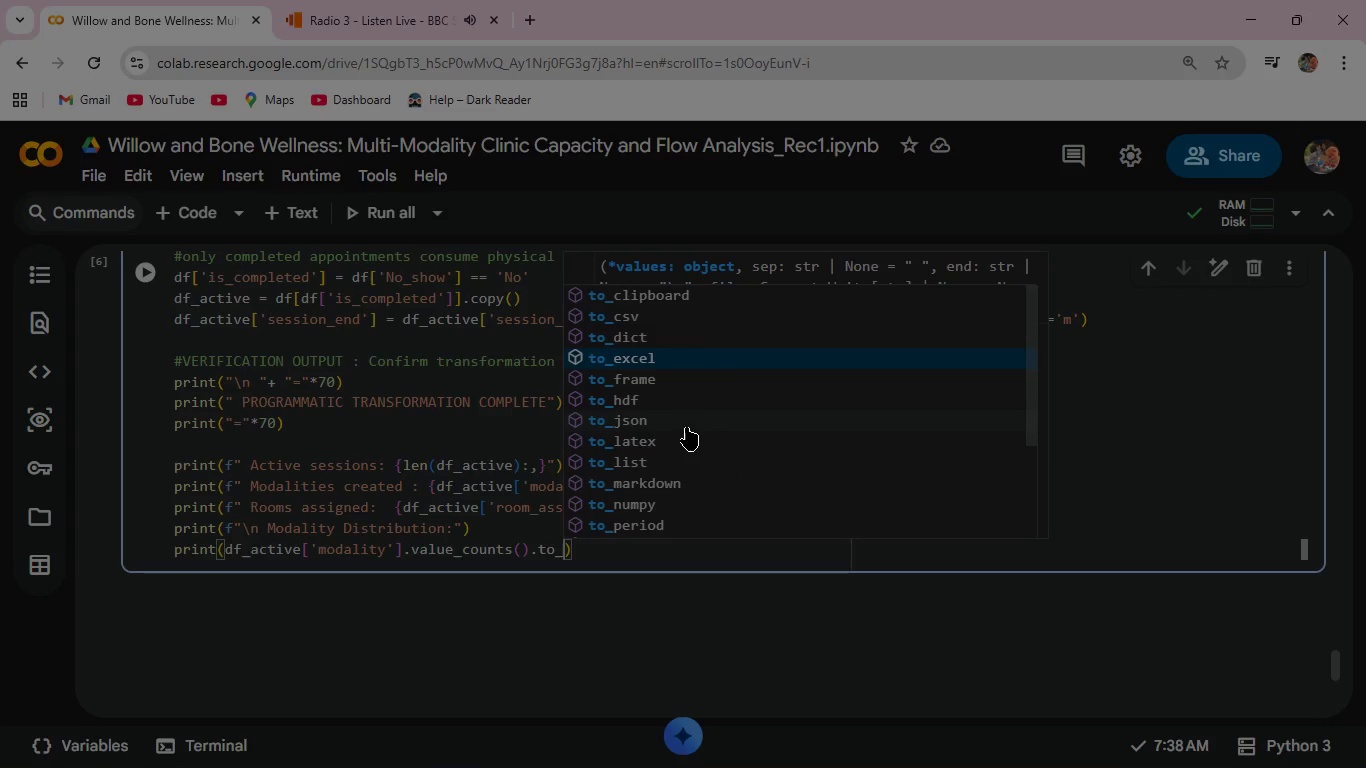 
key(ArrowDown)
 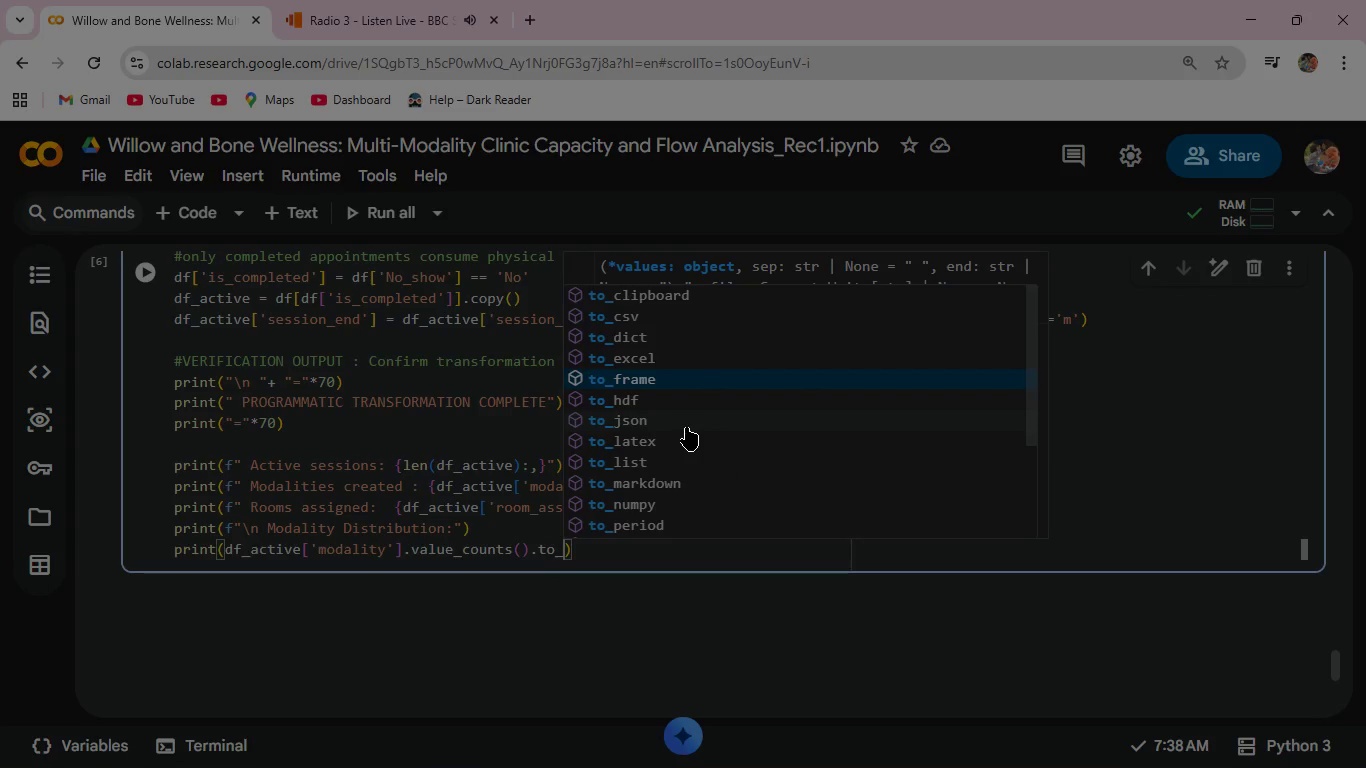 
key(ArrowDown)
 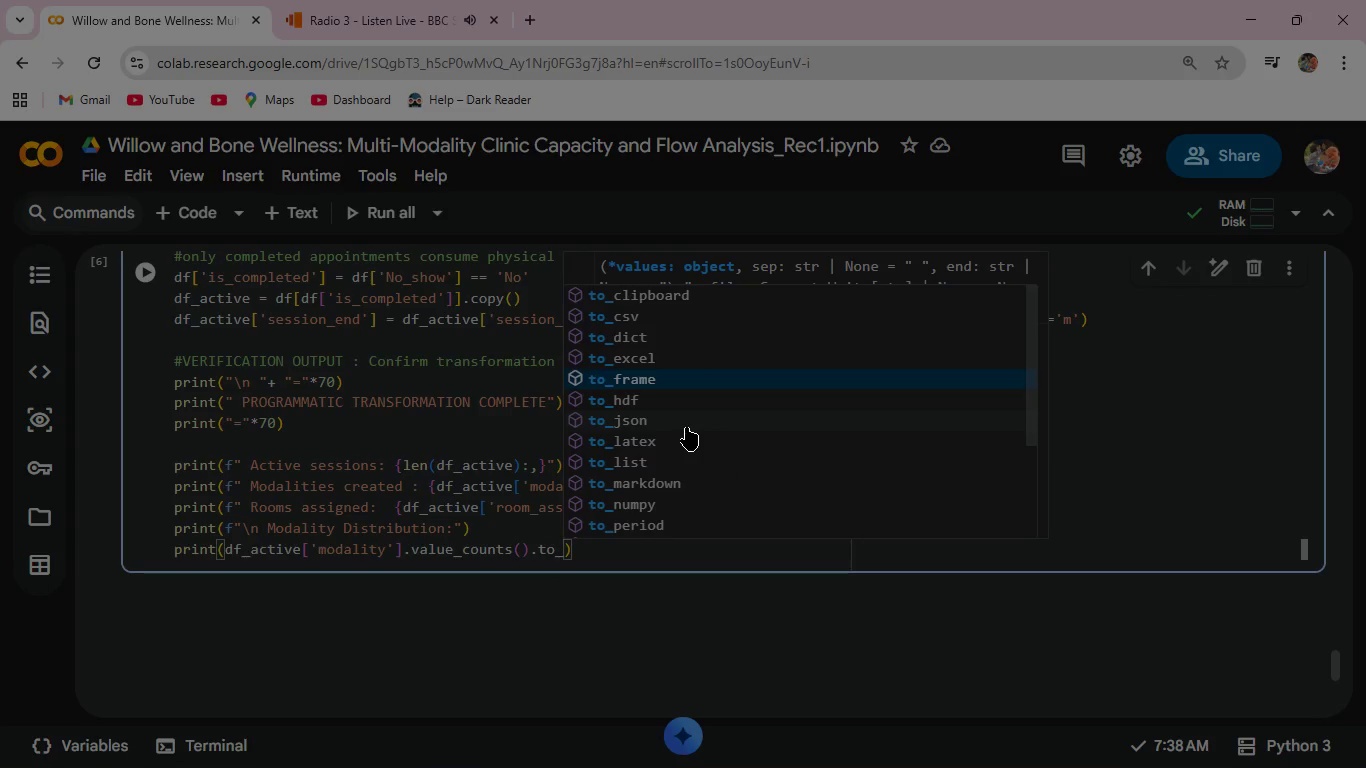 
key(ArrowDown)
 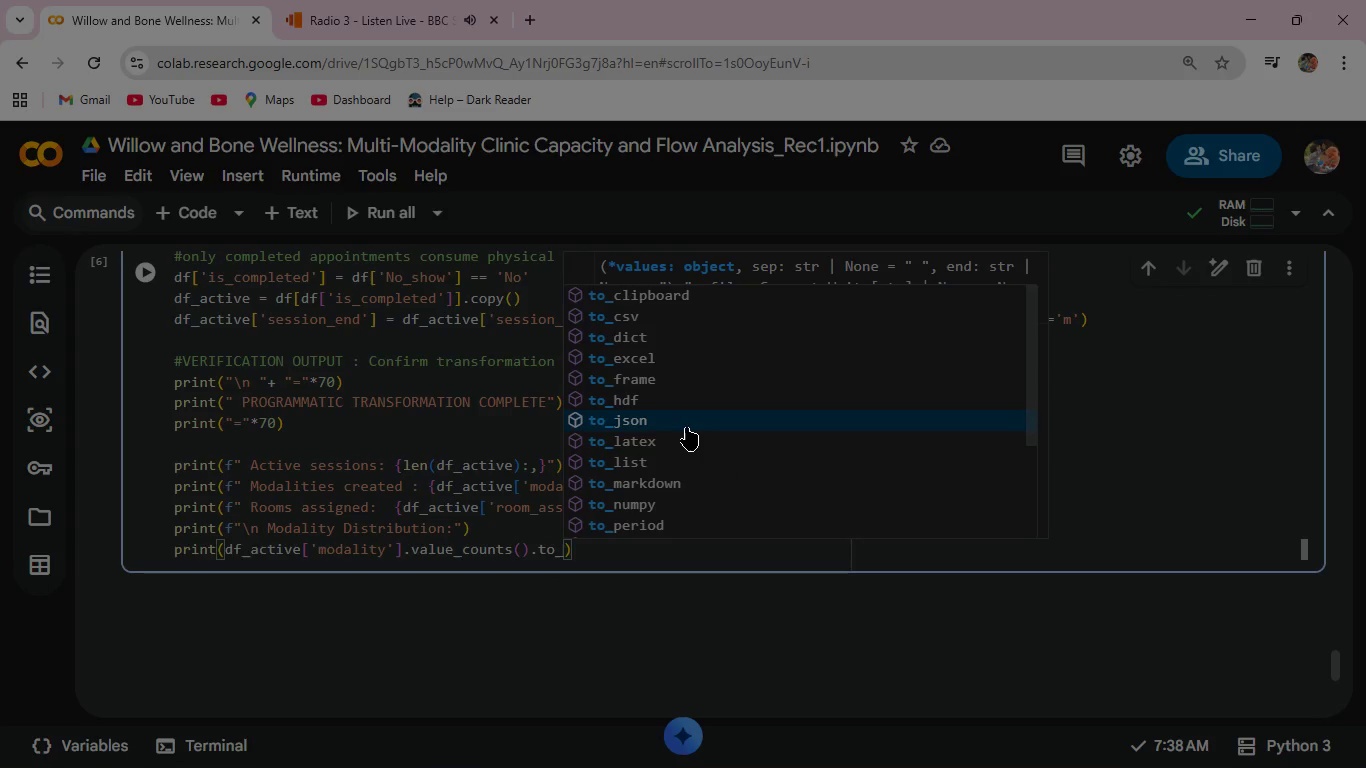 
key(ArrowDown)
 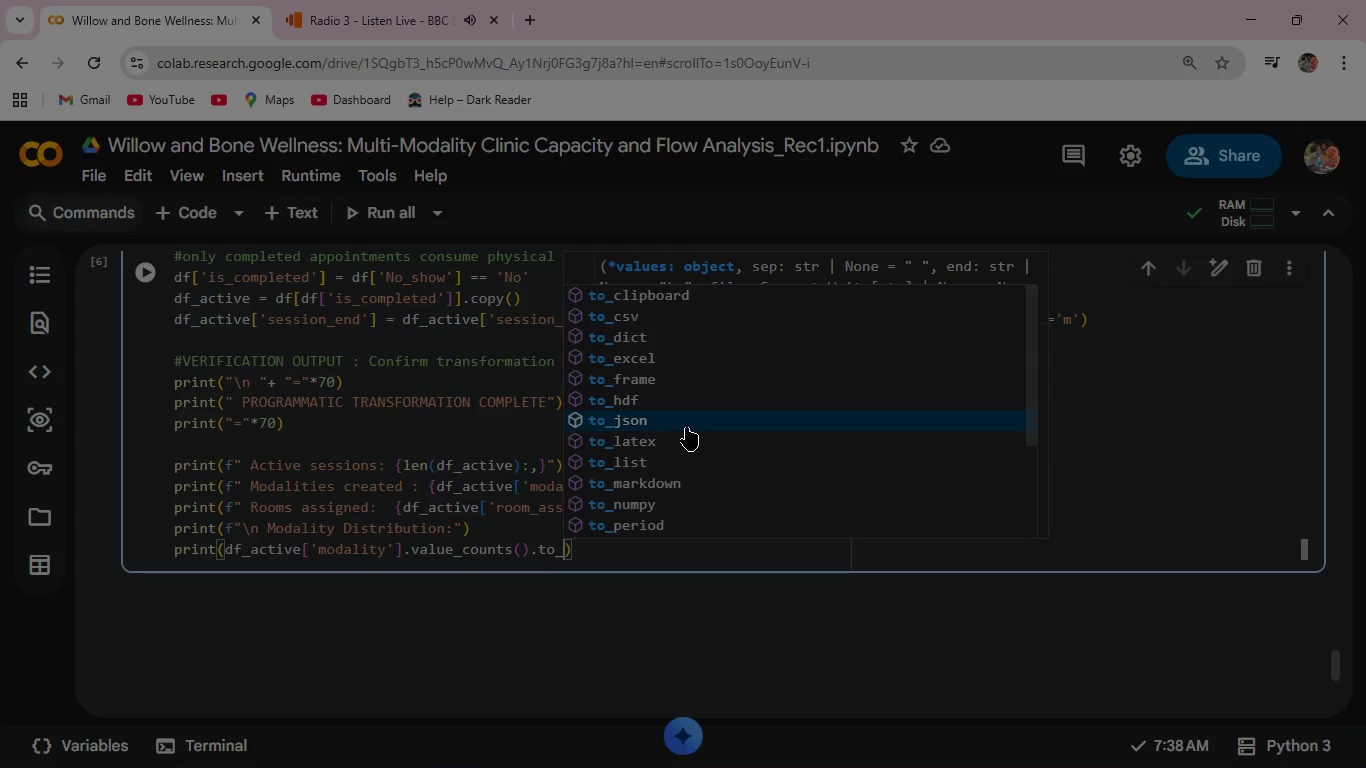 
key(ArrowDown)
 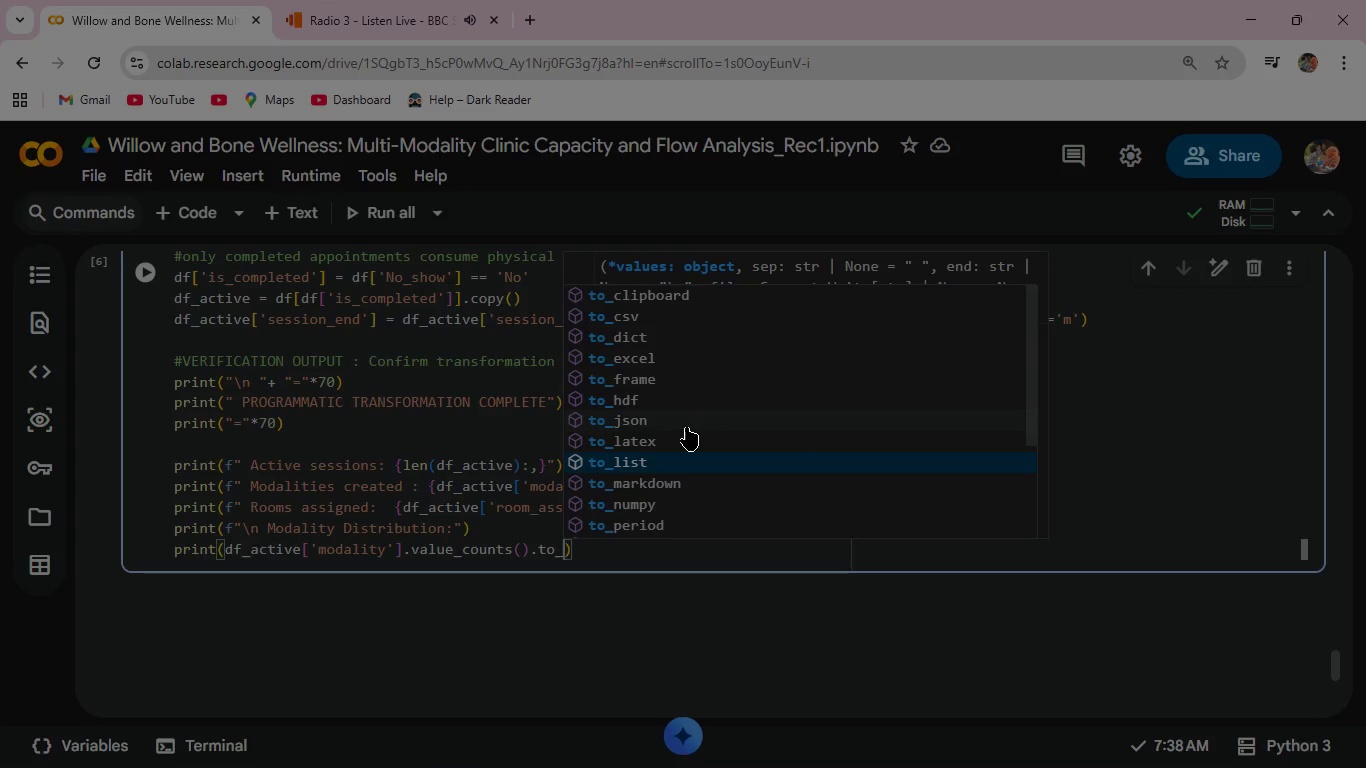 
key(ArrowDown)
 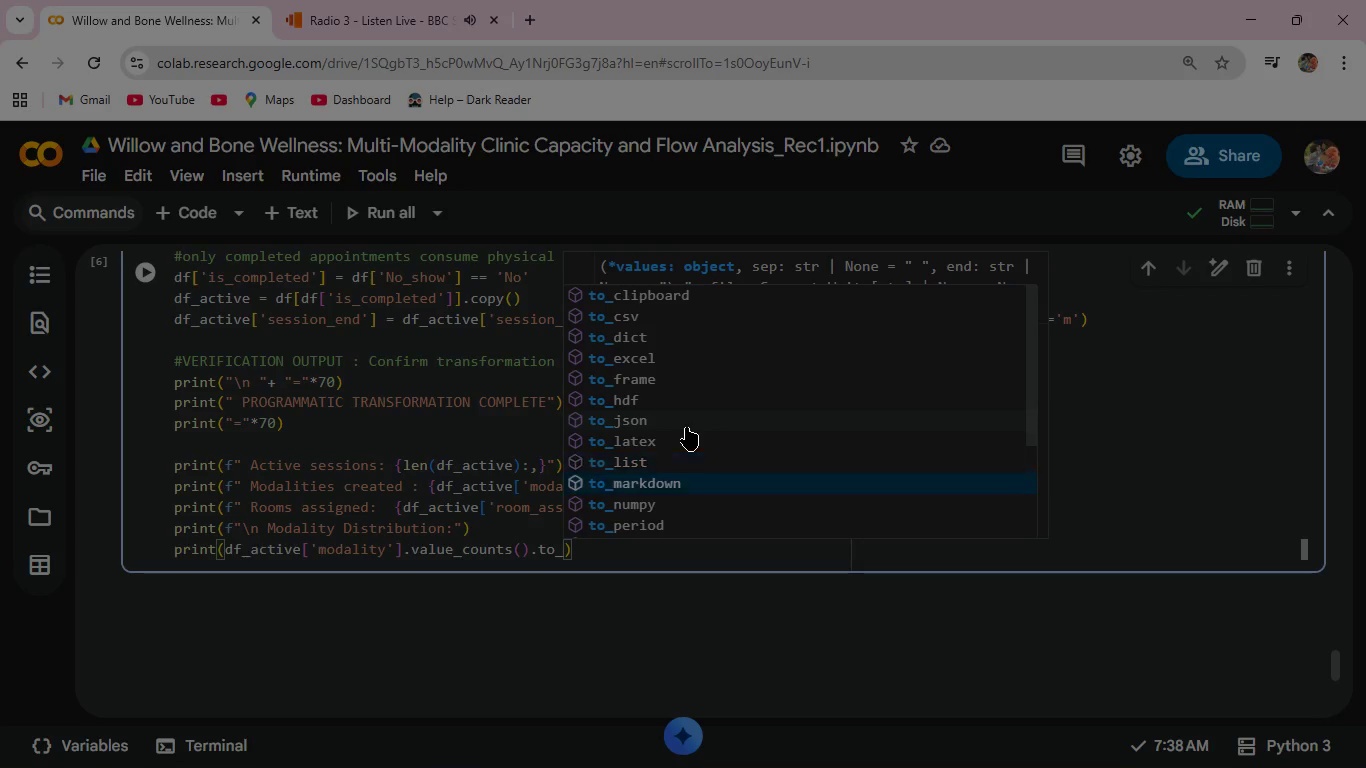 
key(ArrowDown)
 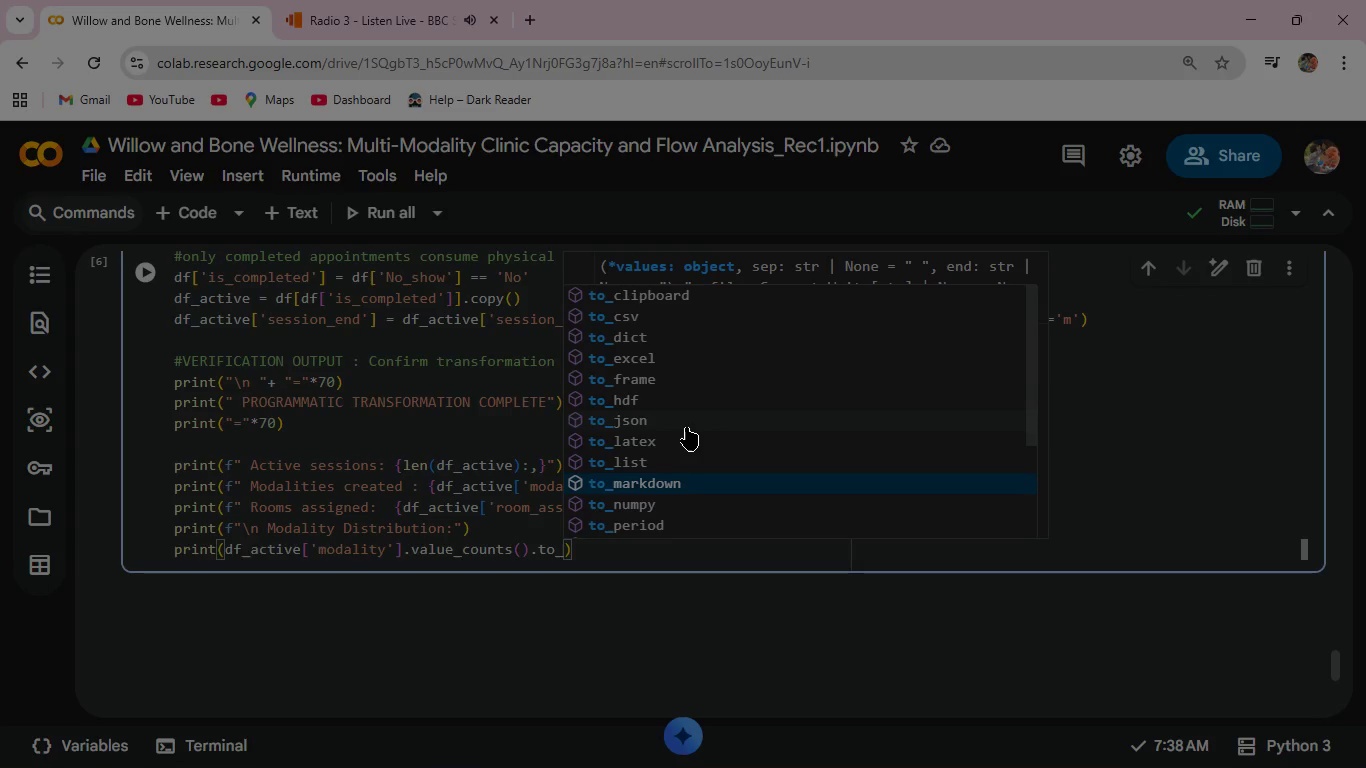 
key(Enter)
 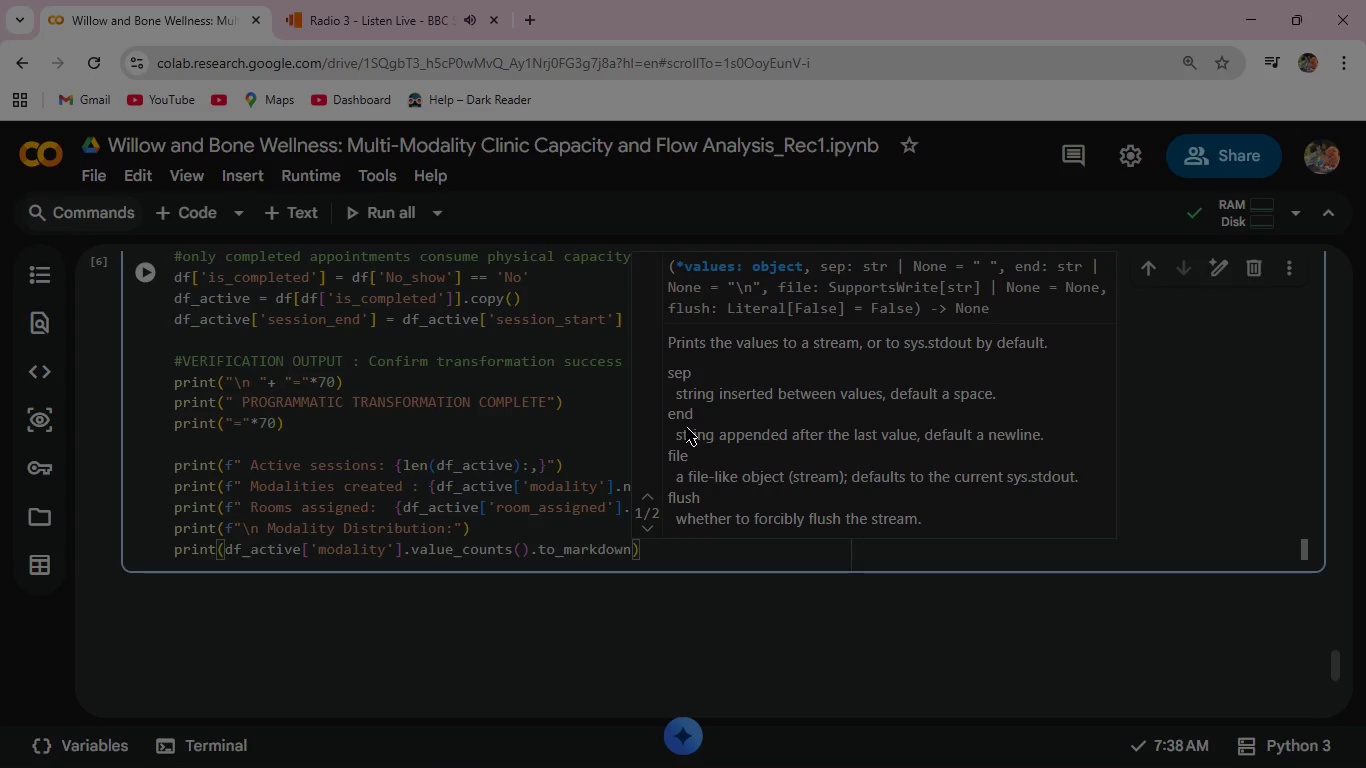 
key(Shift+9)
 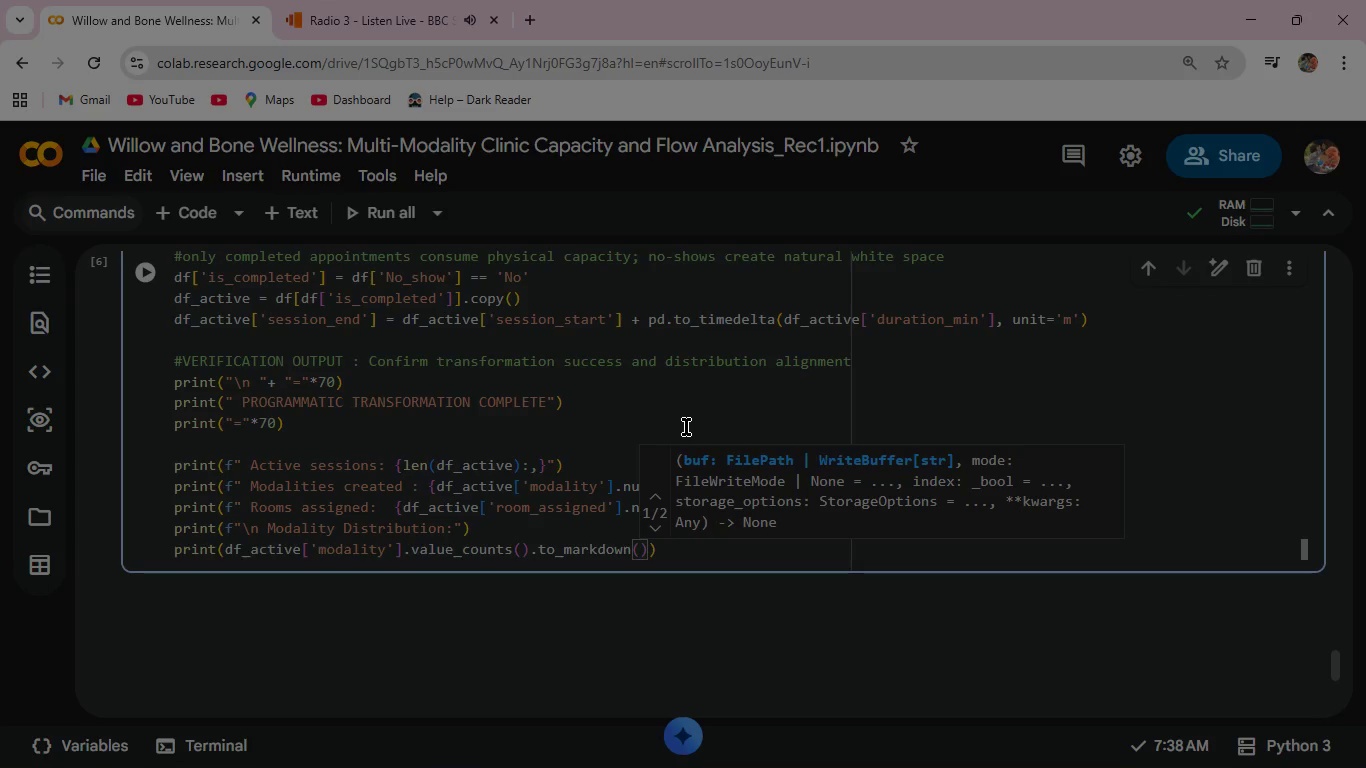 
wait(10.66)
 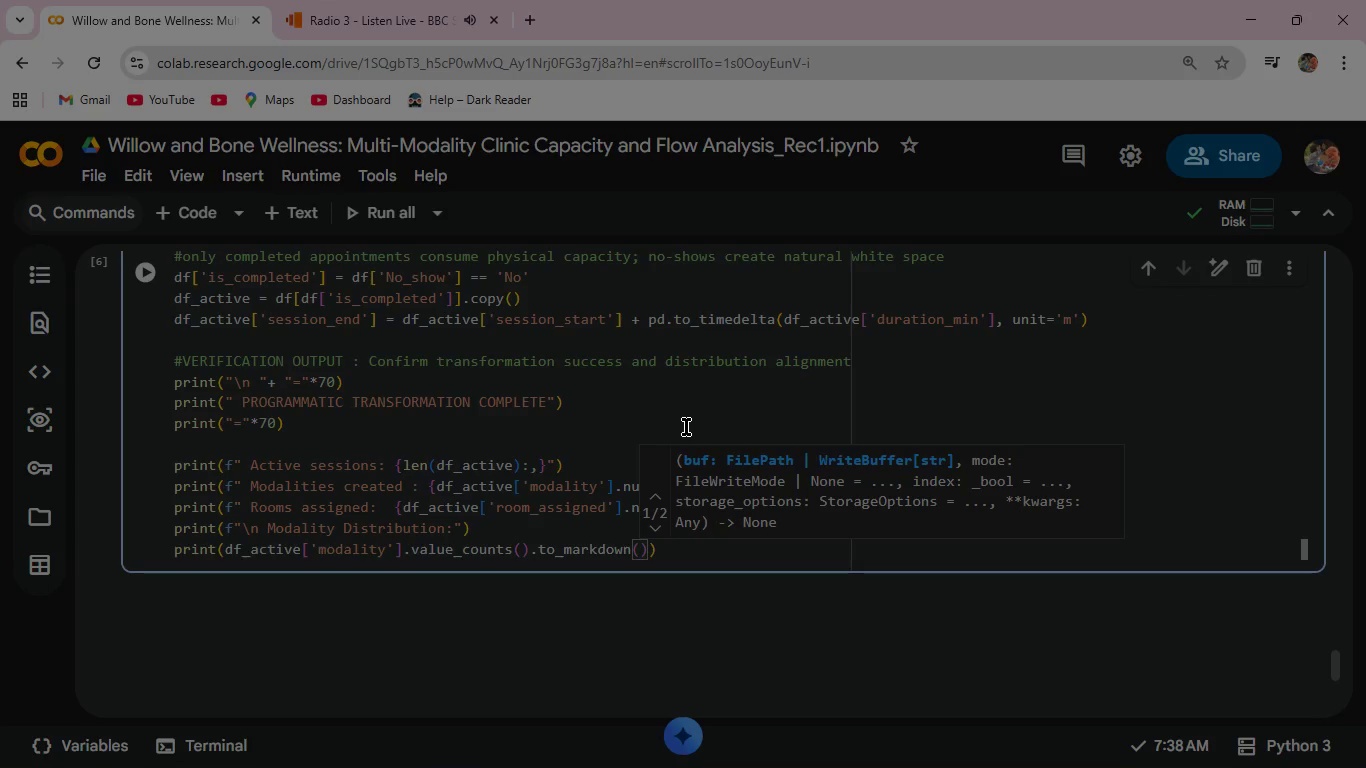 
left_click([149, 268])
 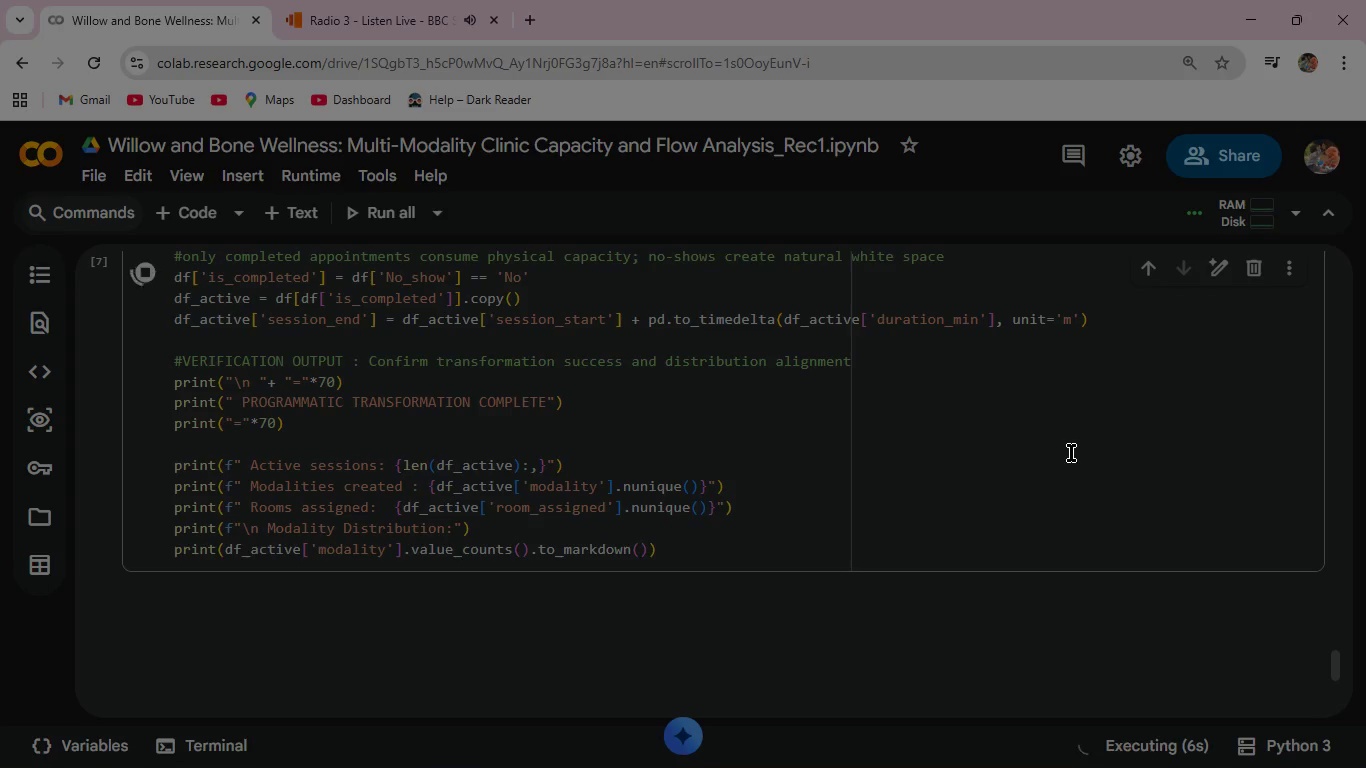 
wait(11.83)
 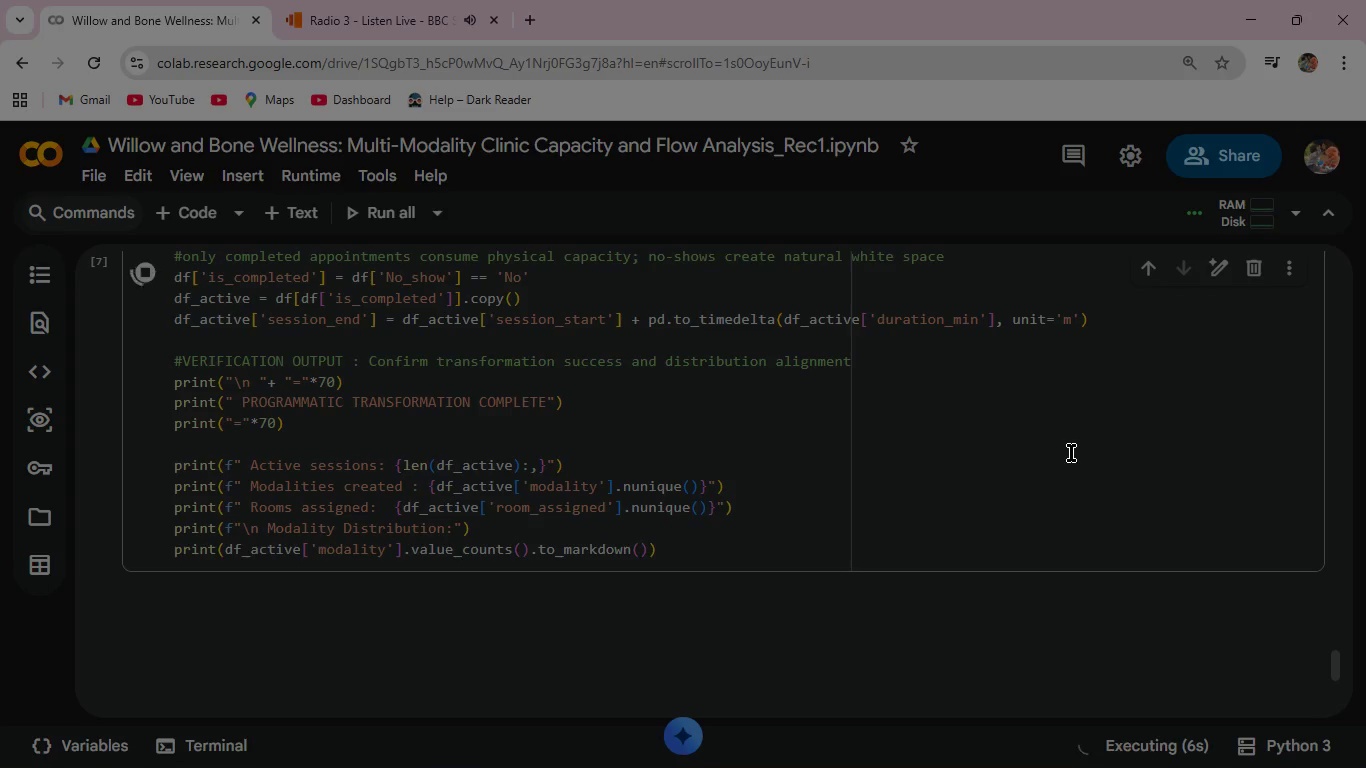 
scroll: coordinate [628, 504], scroll_direction: down, amount: 2.0
 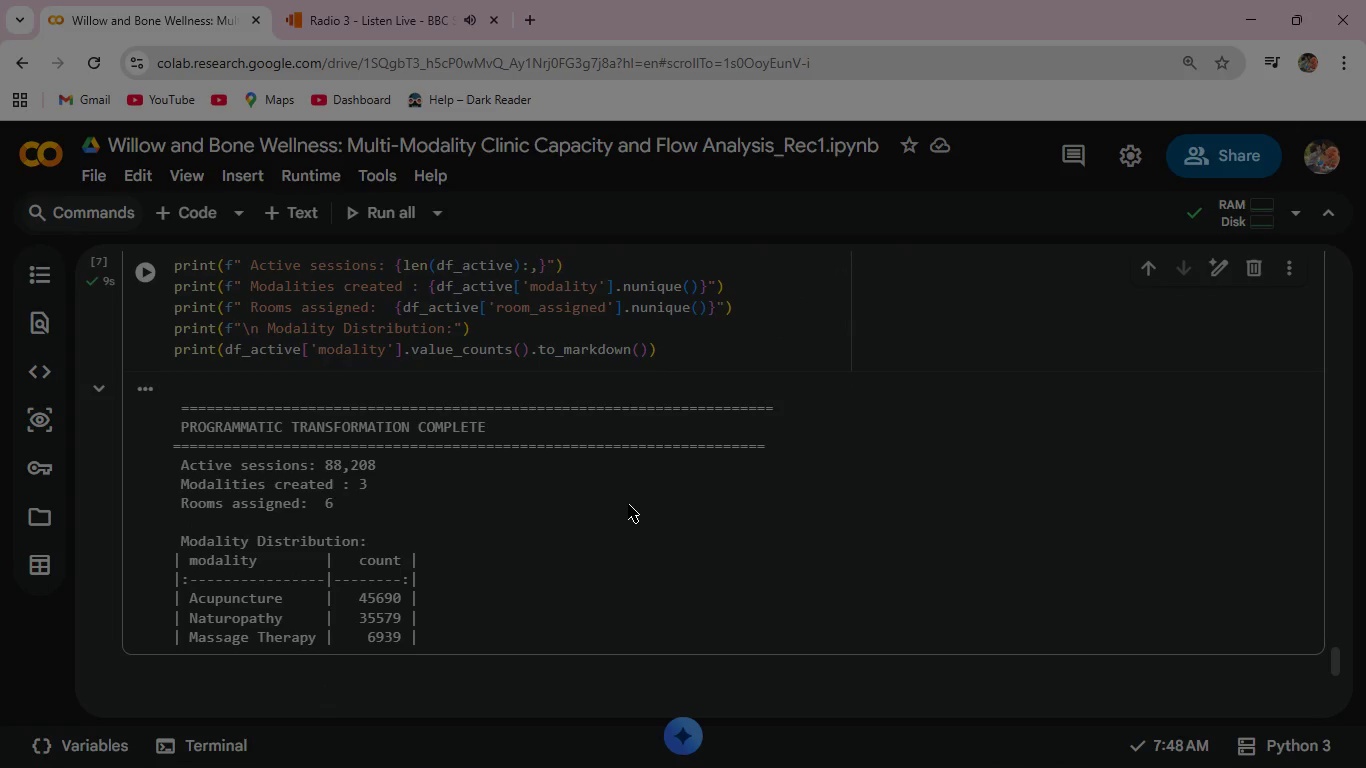 
scroll: coordinate [628, 504], scroll_direction: up, amount: 2.0
 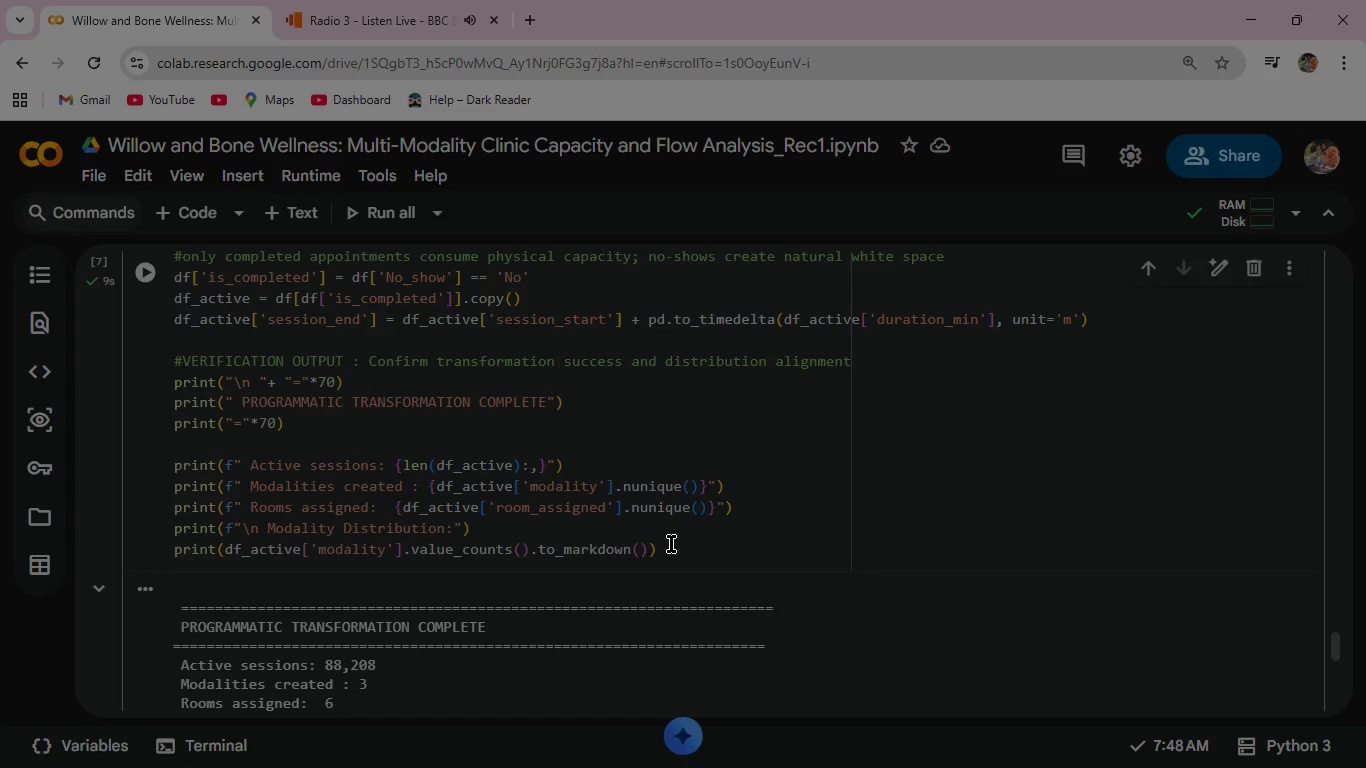 
left_click([671, 544])
 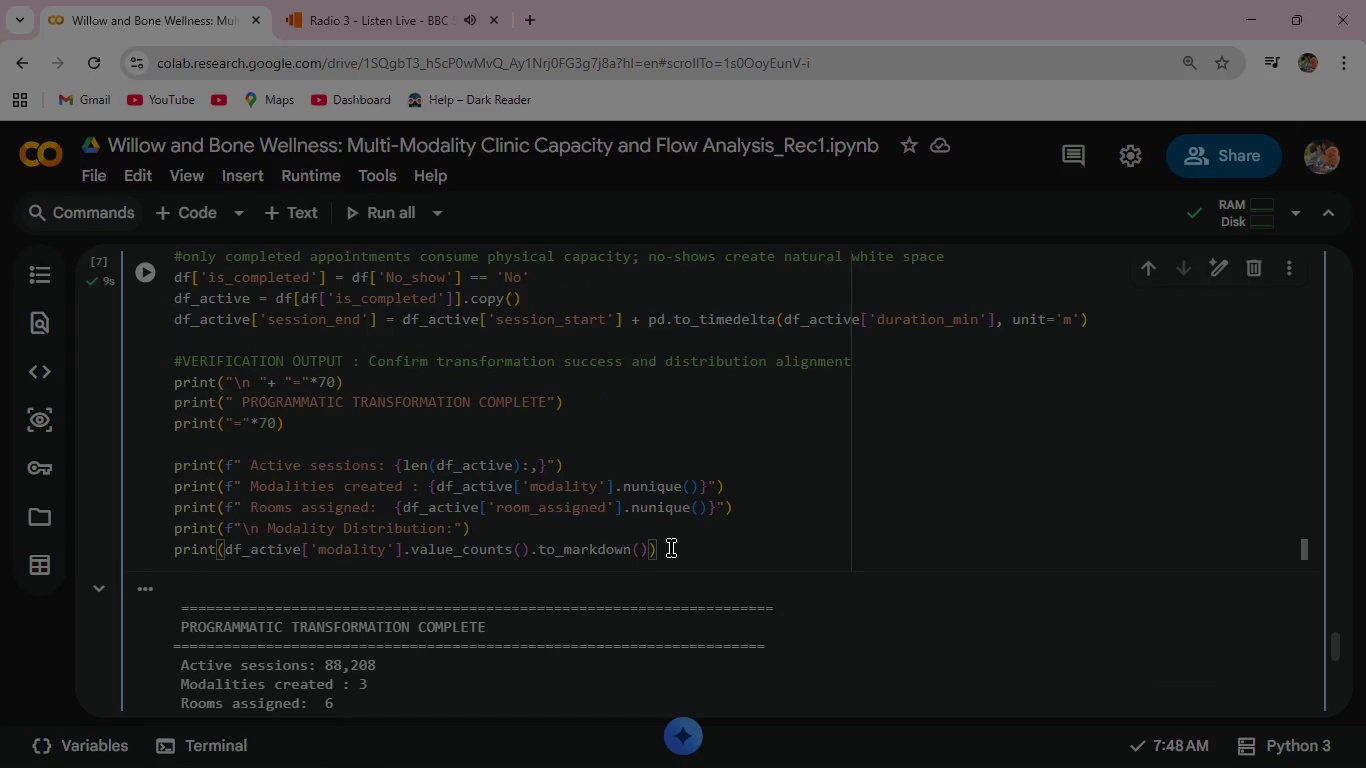 
left_click([671, 548])
 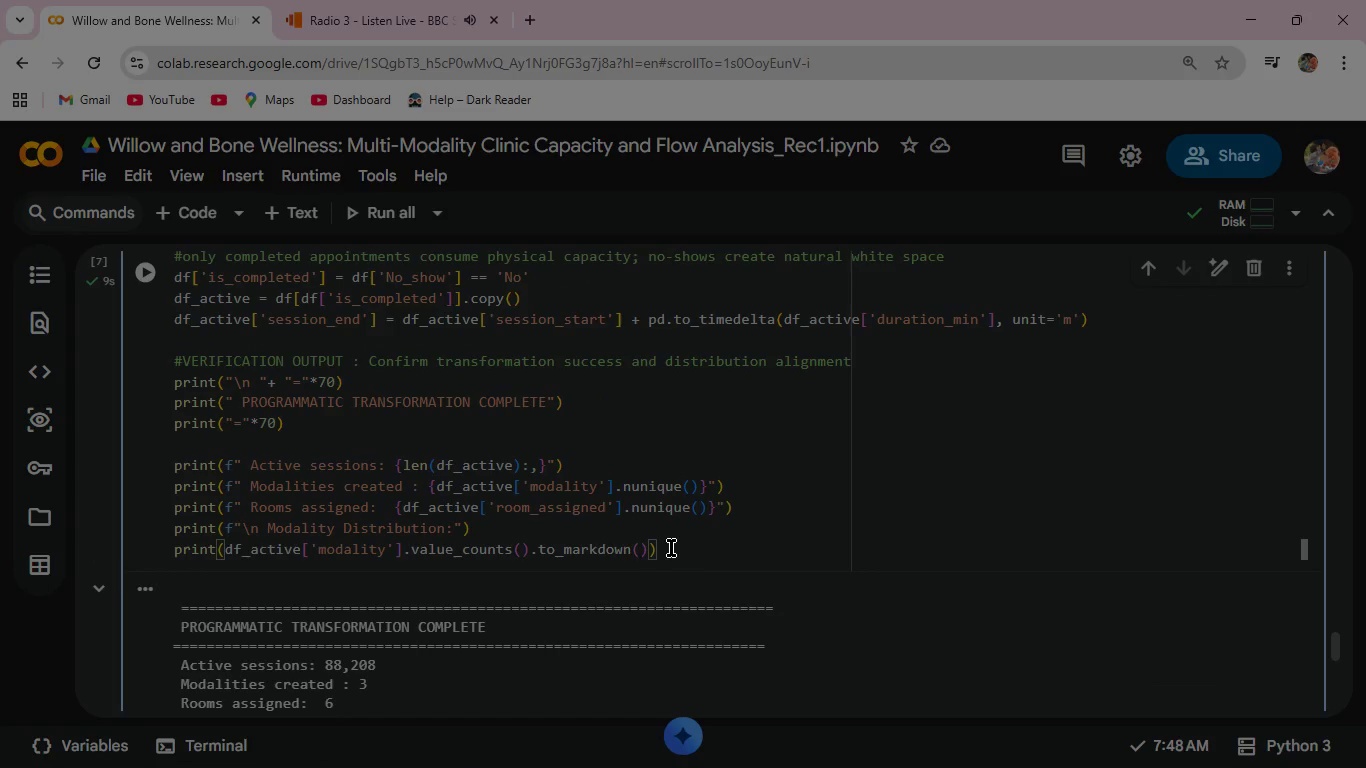 
wait(9.98)
 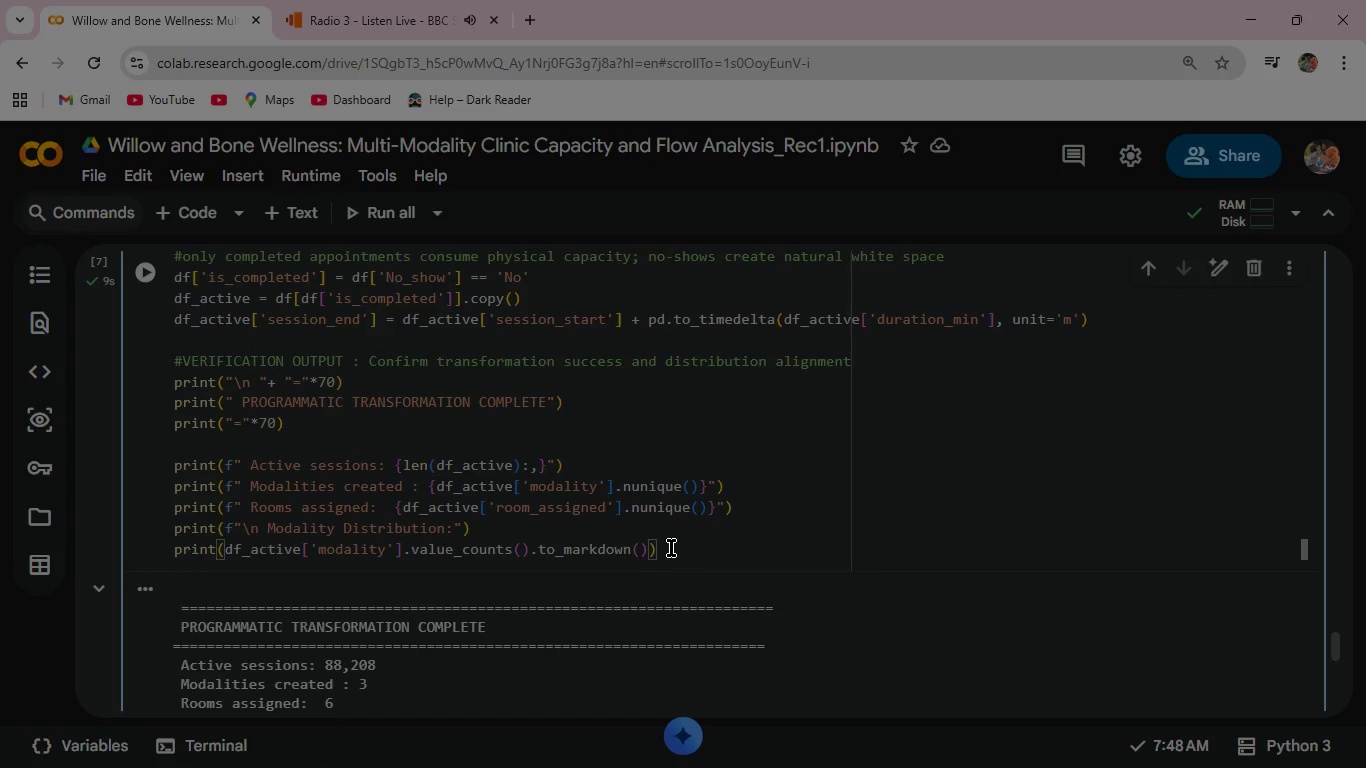 
key(Enter)
 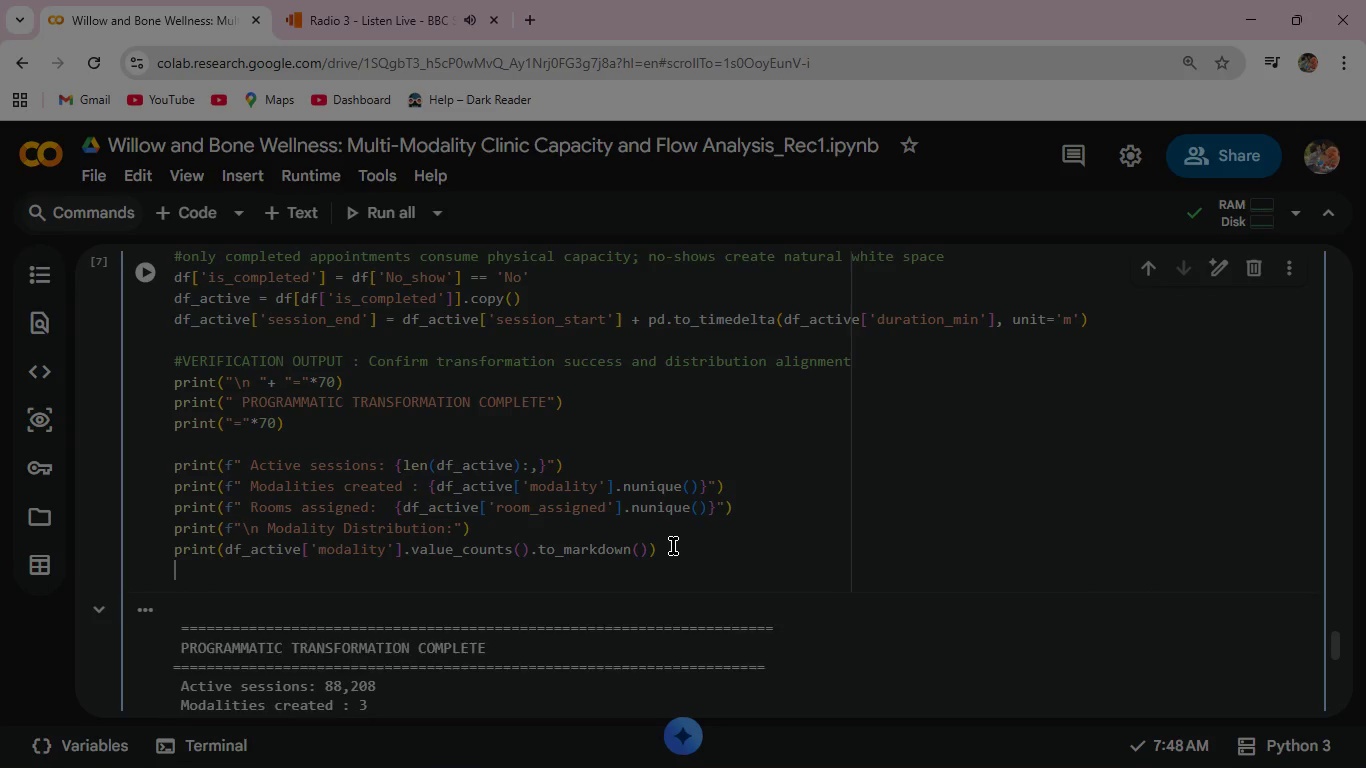 
key(Enter)
 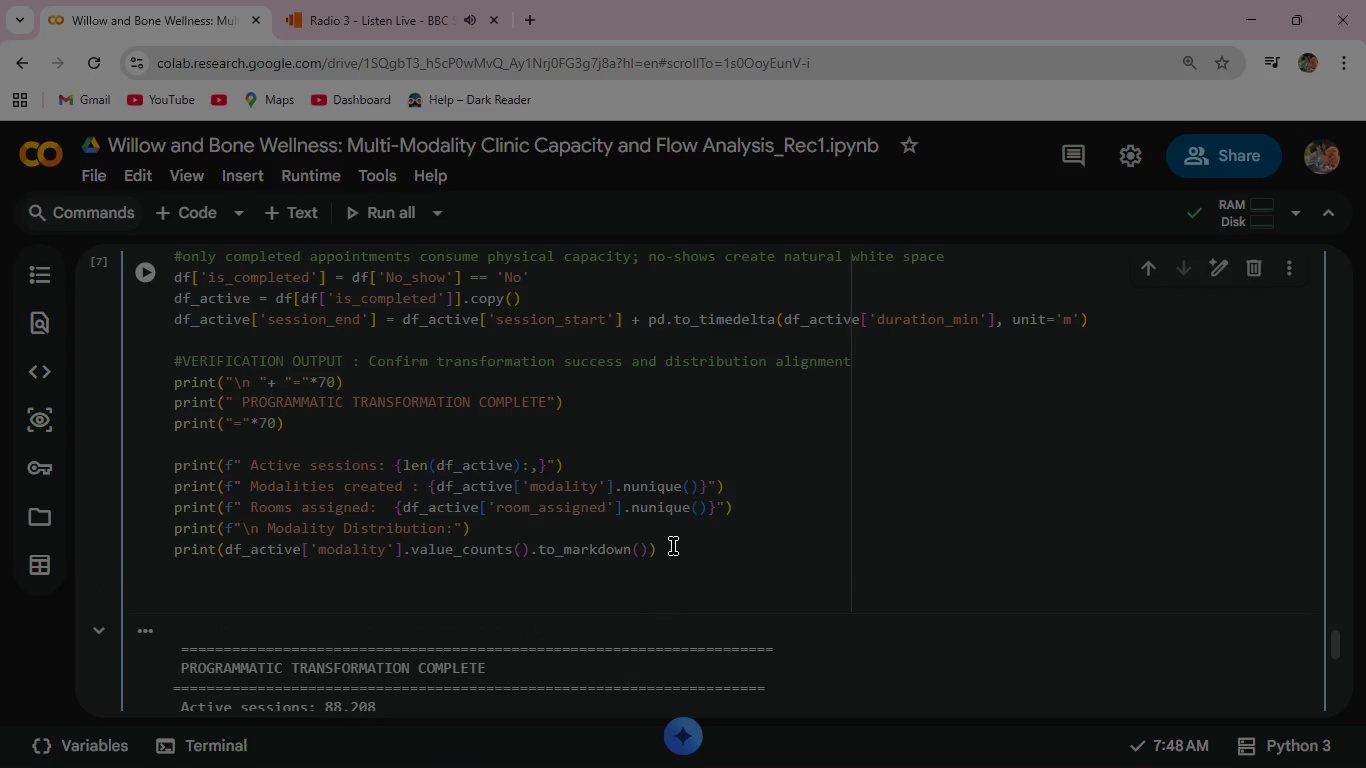 
type(print(f"\n Room Assignment:)
 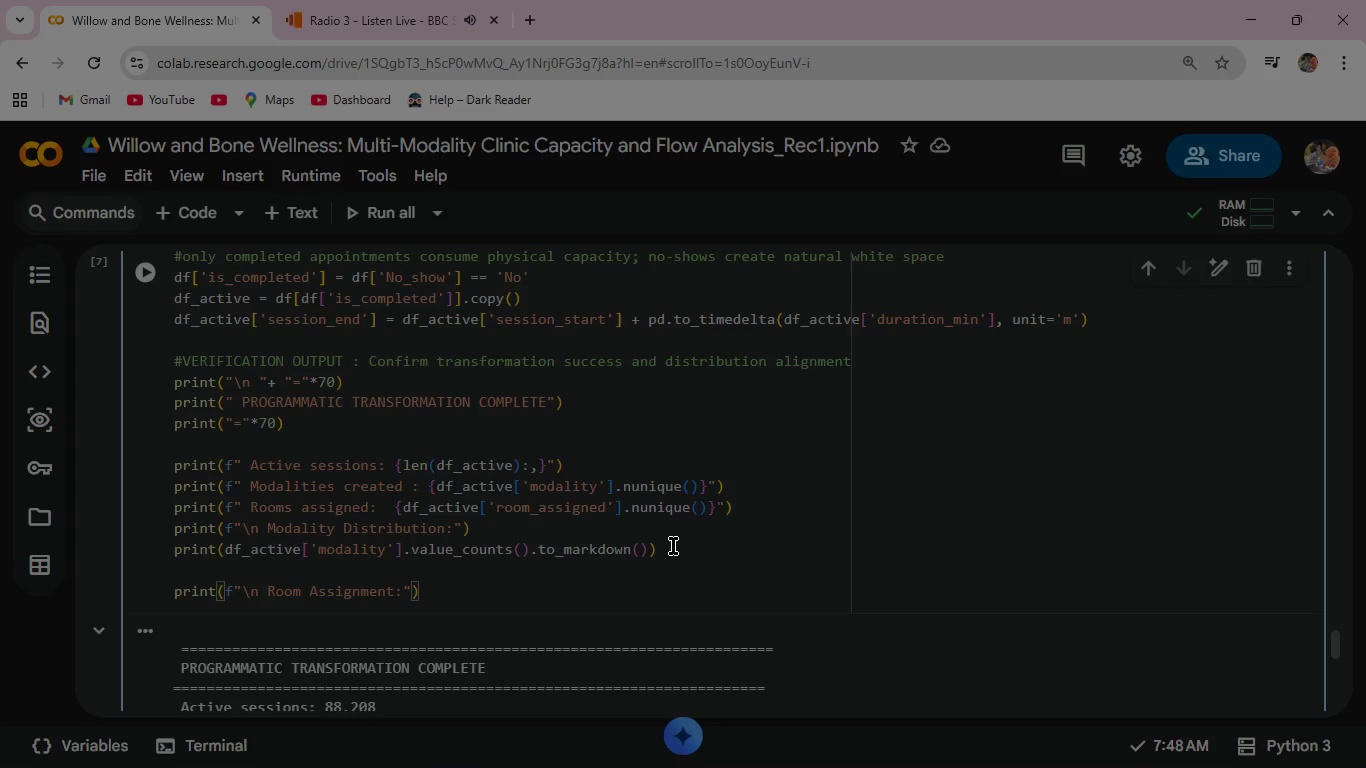 
key(ArrowRight)
 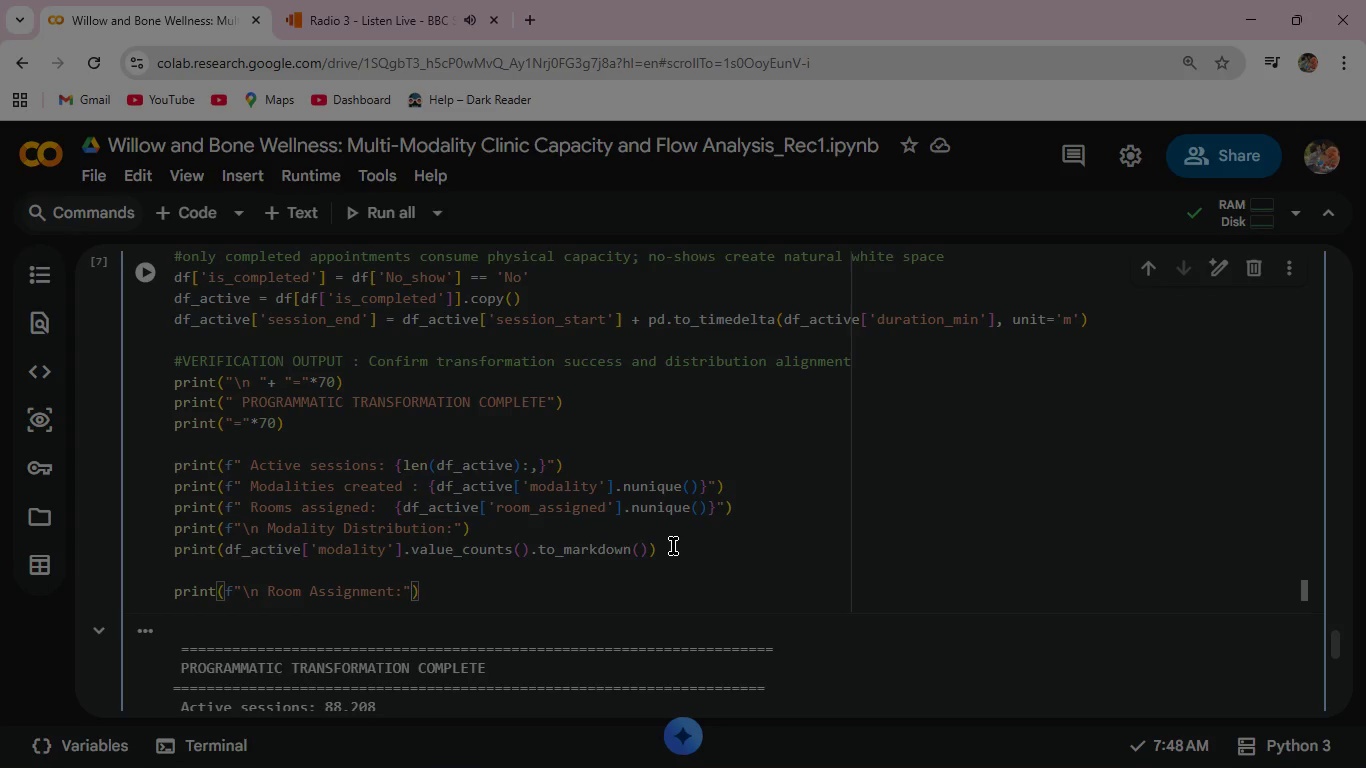 
key(ArrowRight)
 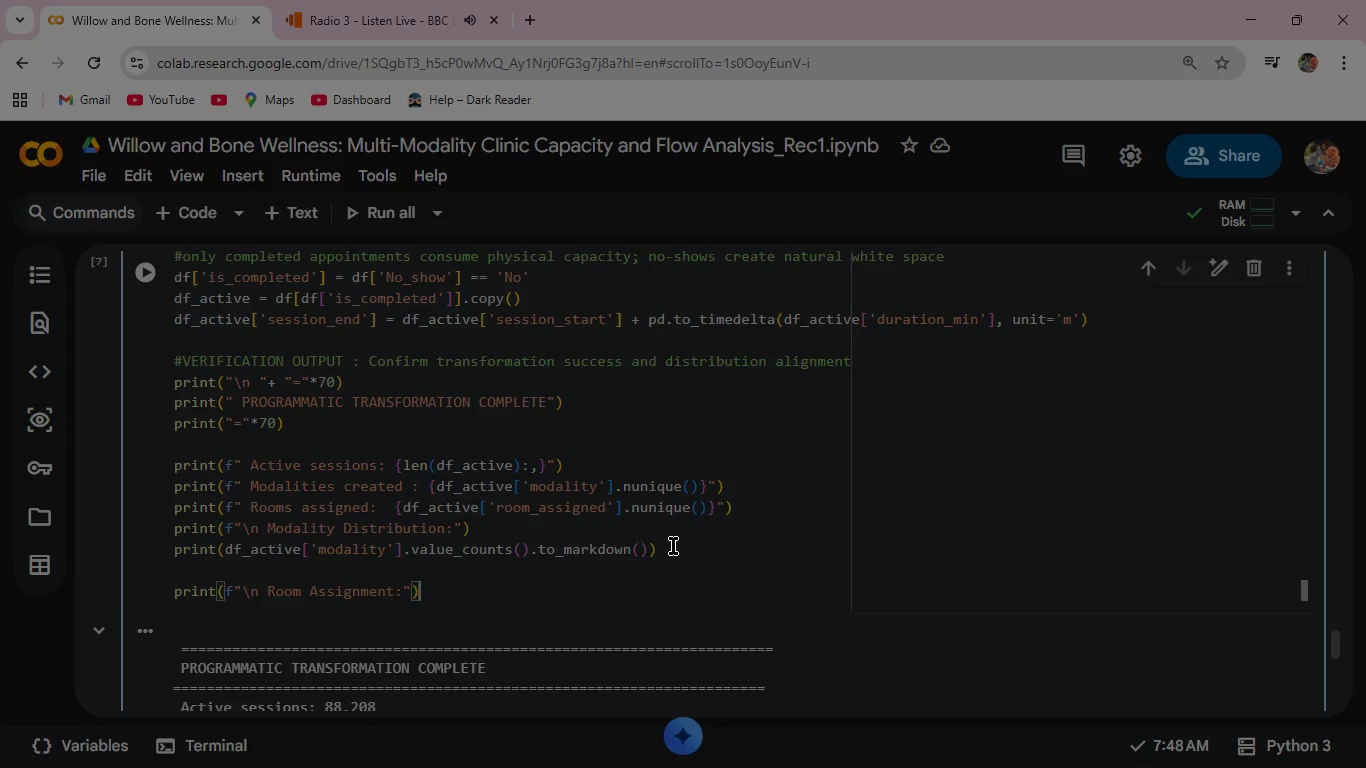 
key(Enter)
 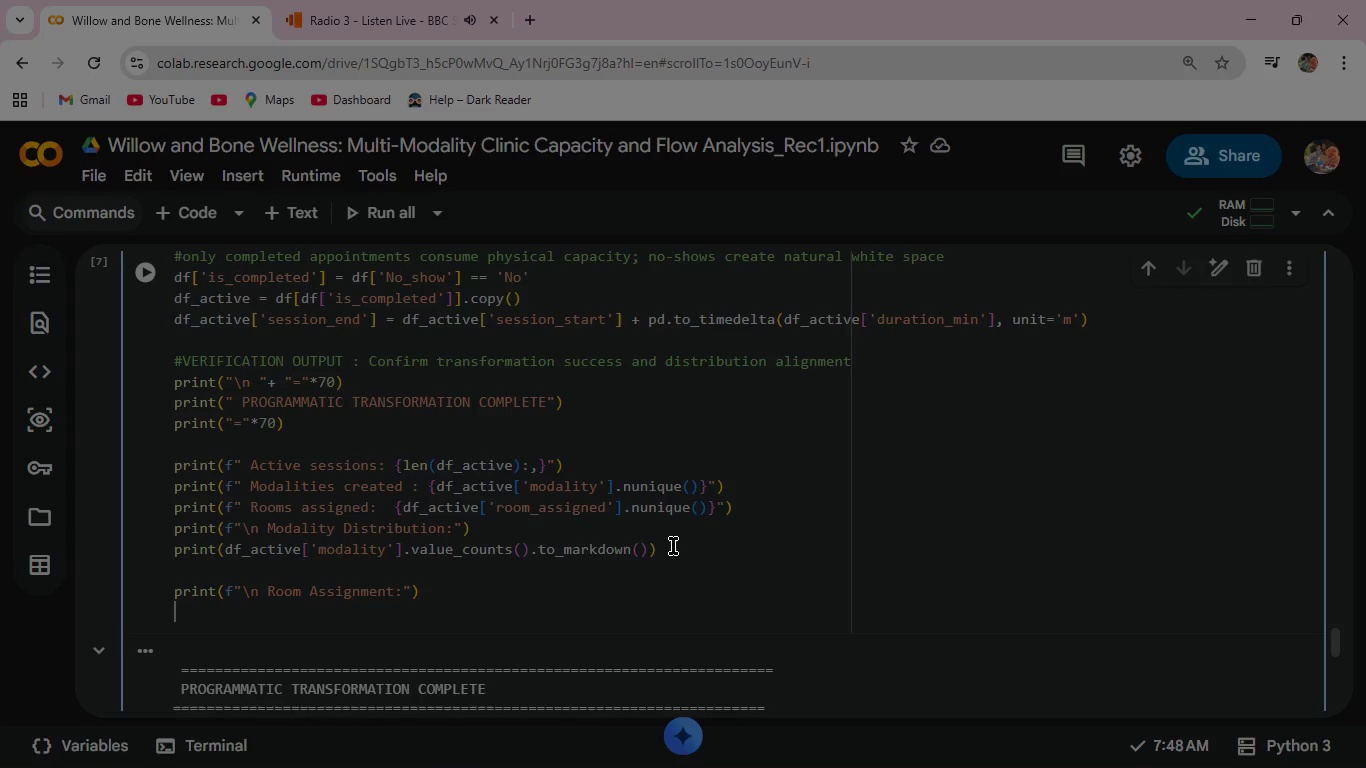 
wait(5.34)
 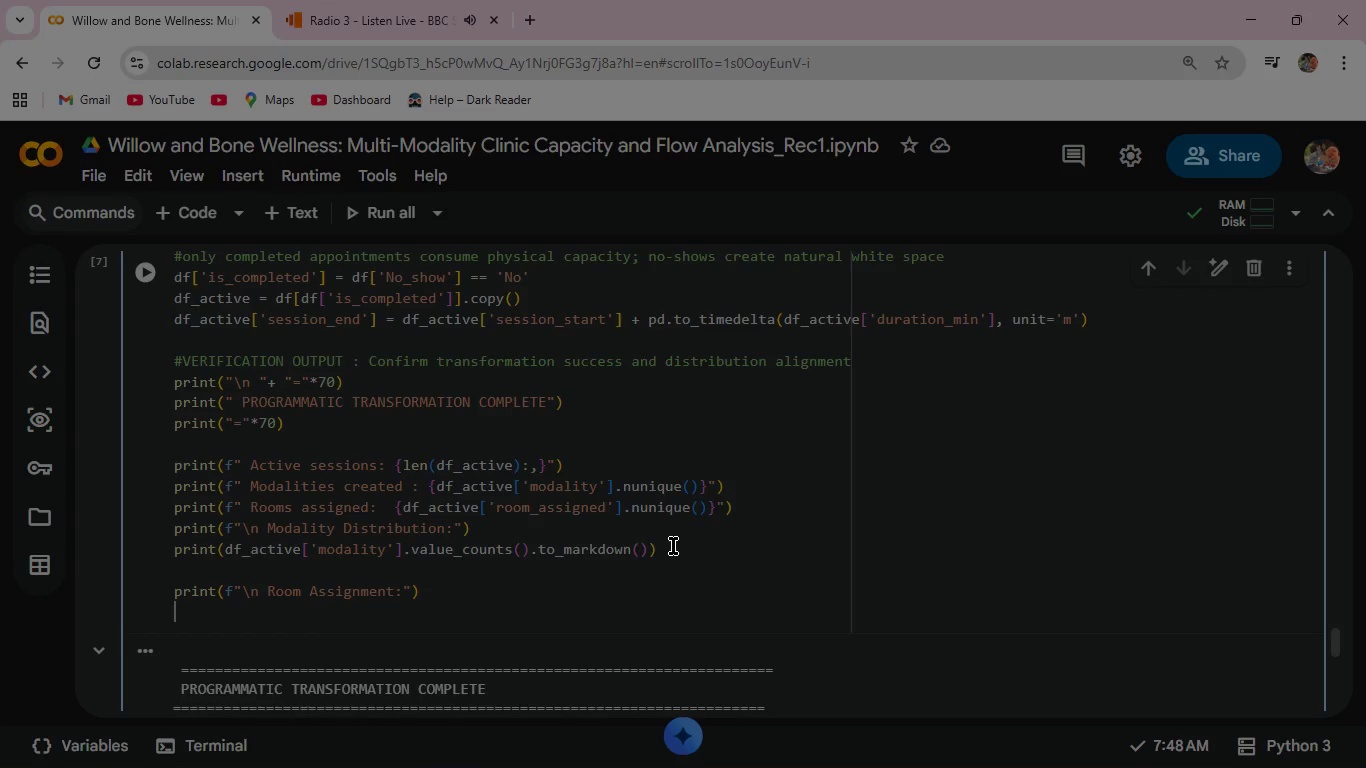 
type(print(df_)
 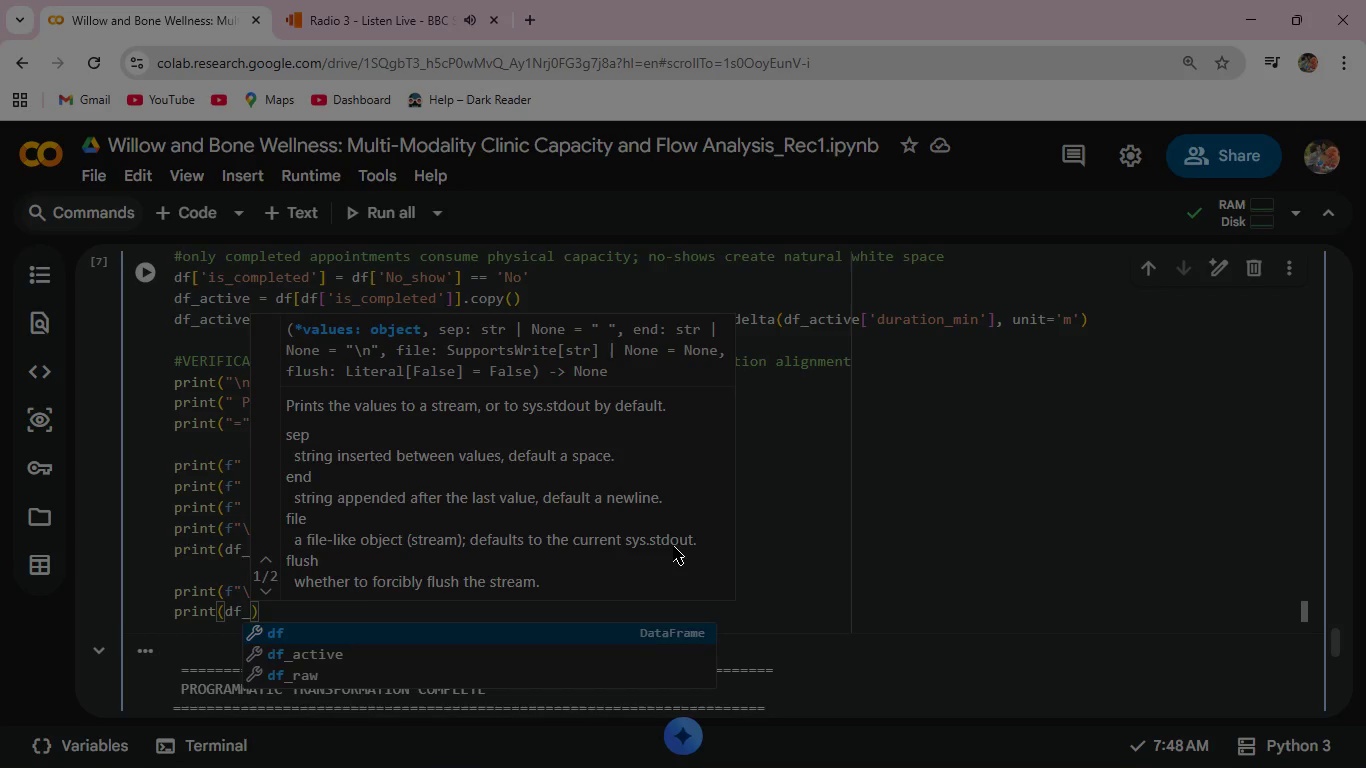 
key(Shift+Enter)
 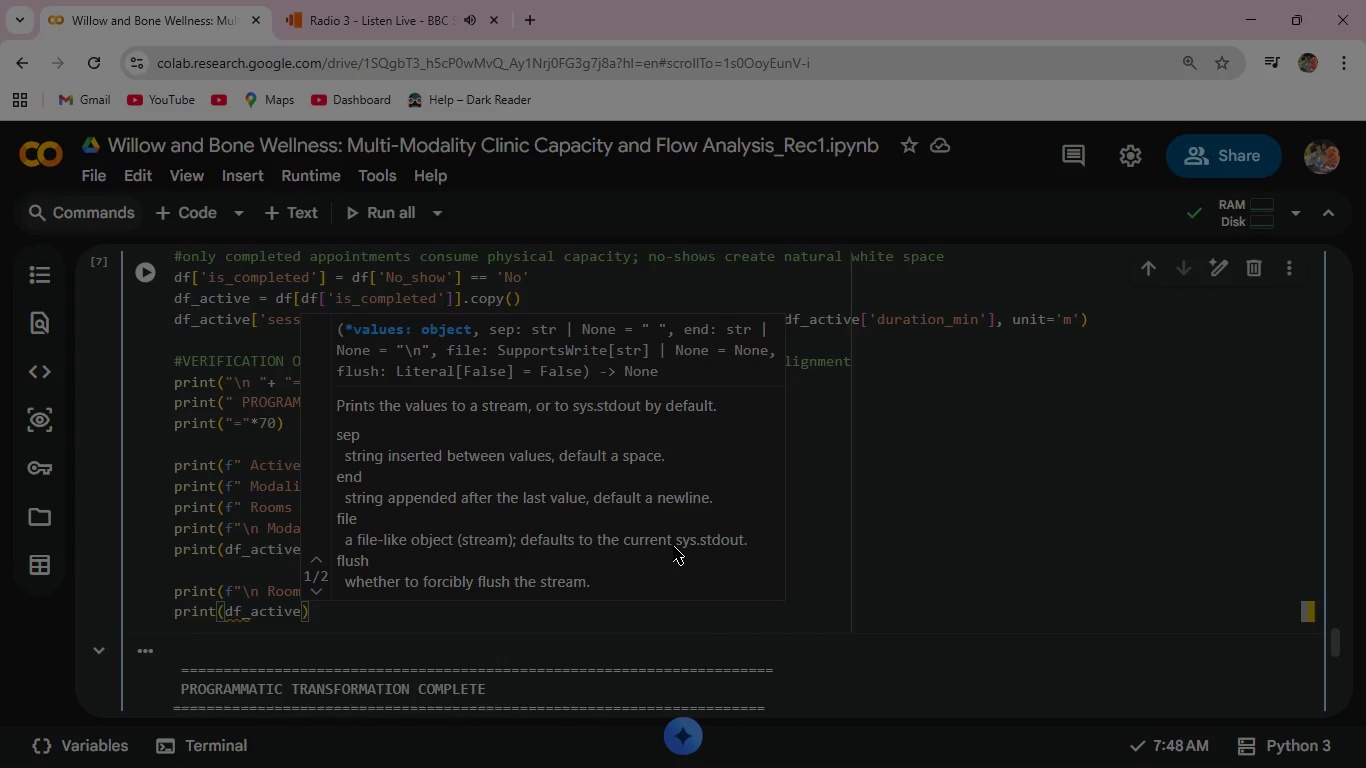 
type({"Room)
 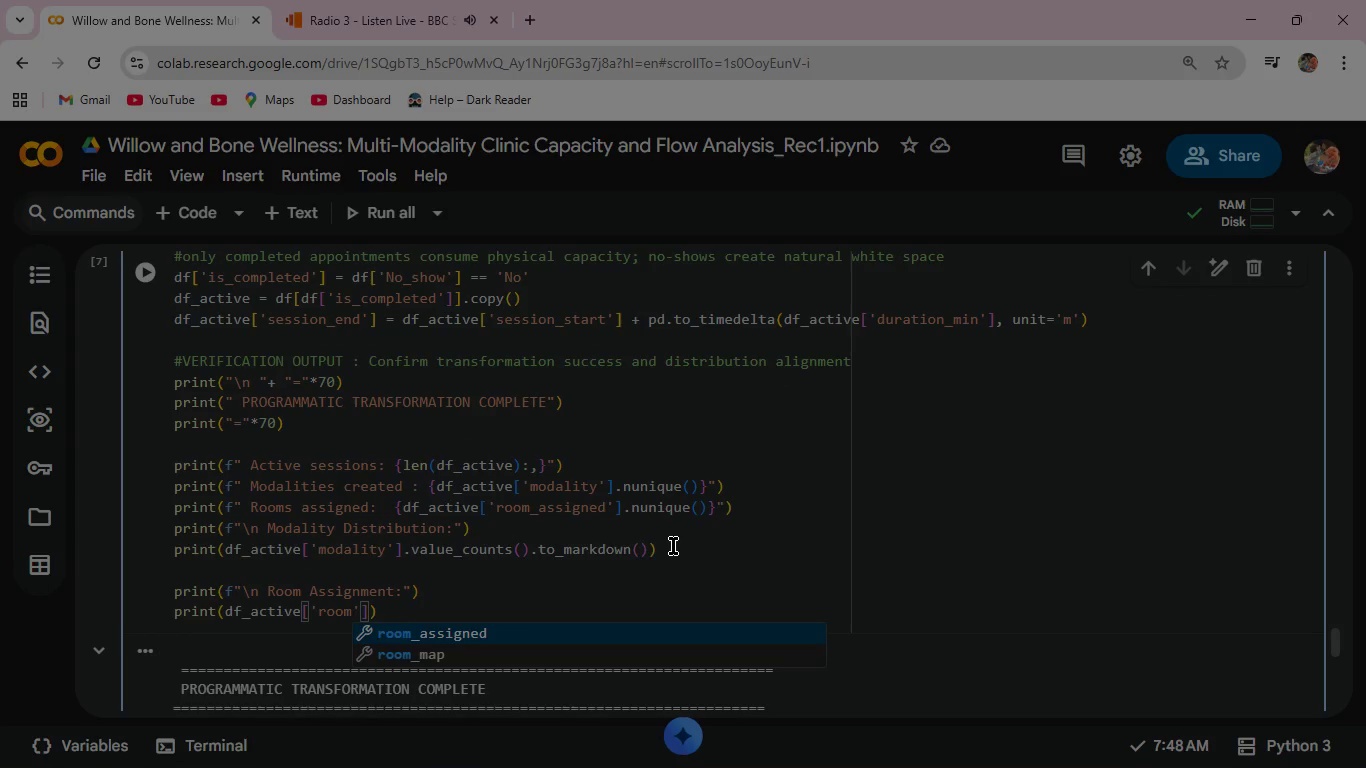 
key(Enter)
 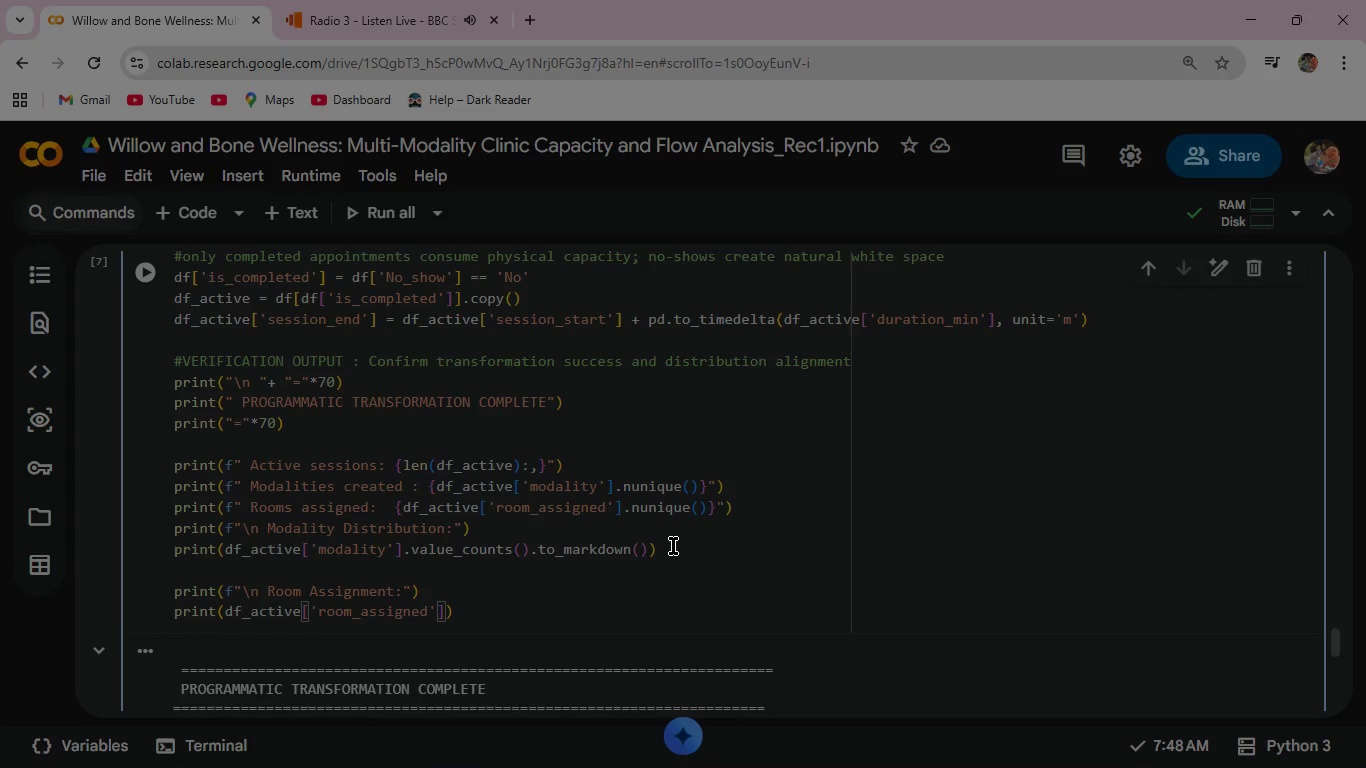 
wait(8.69)
 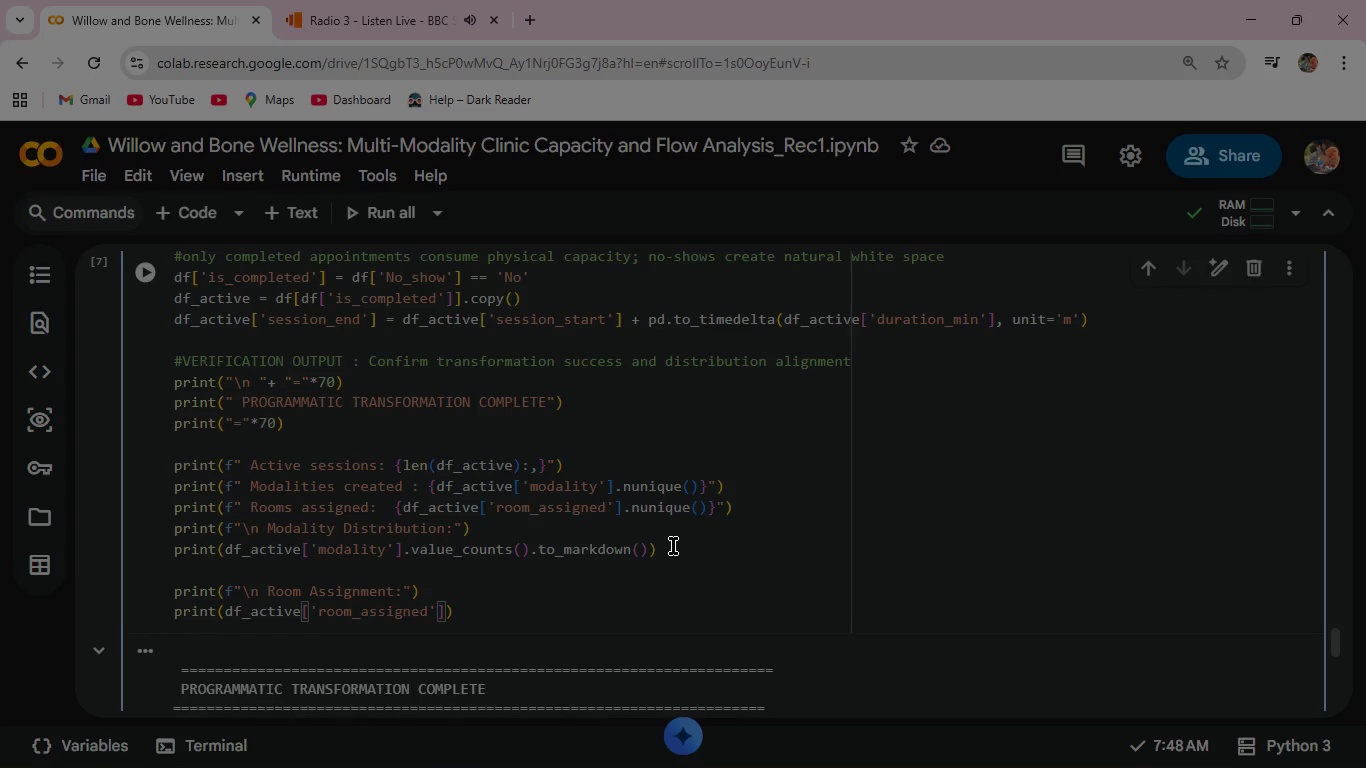 
key(ArrowRight)
 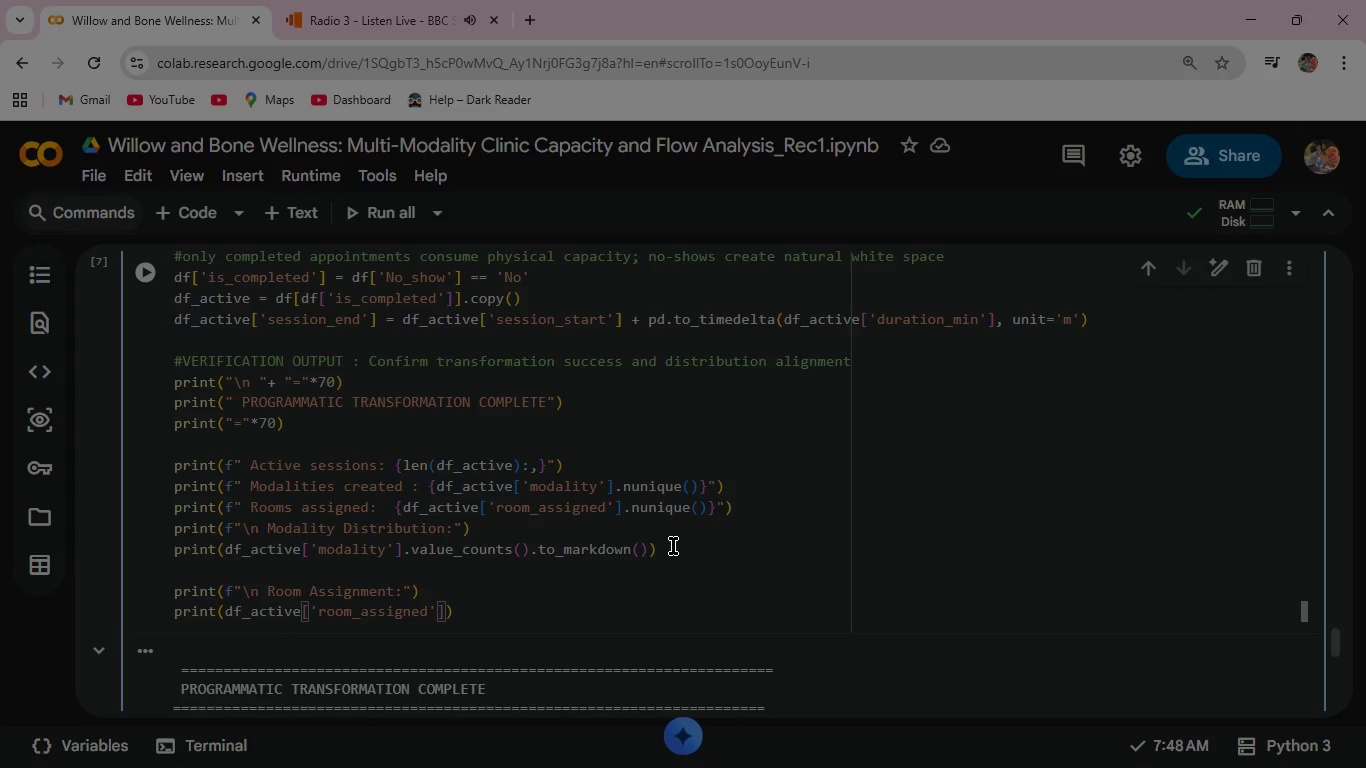 
key(ArrowRight)
 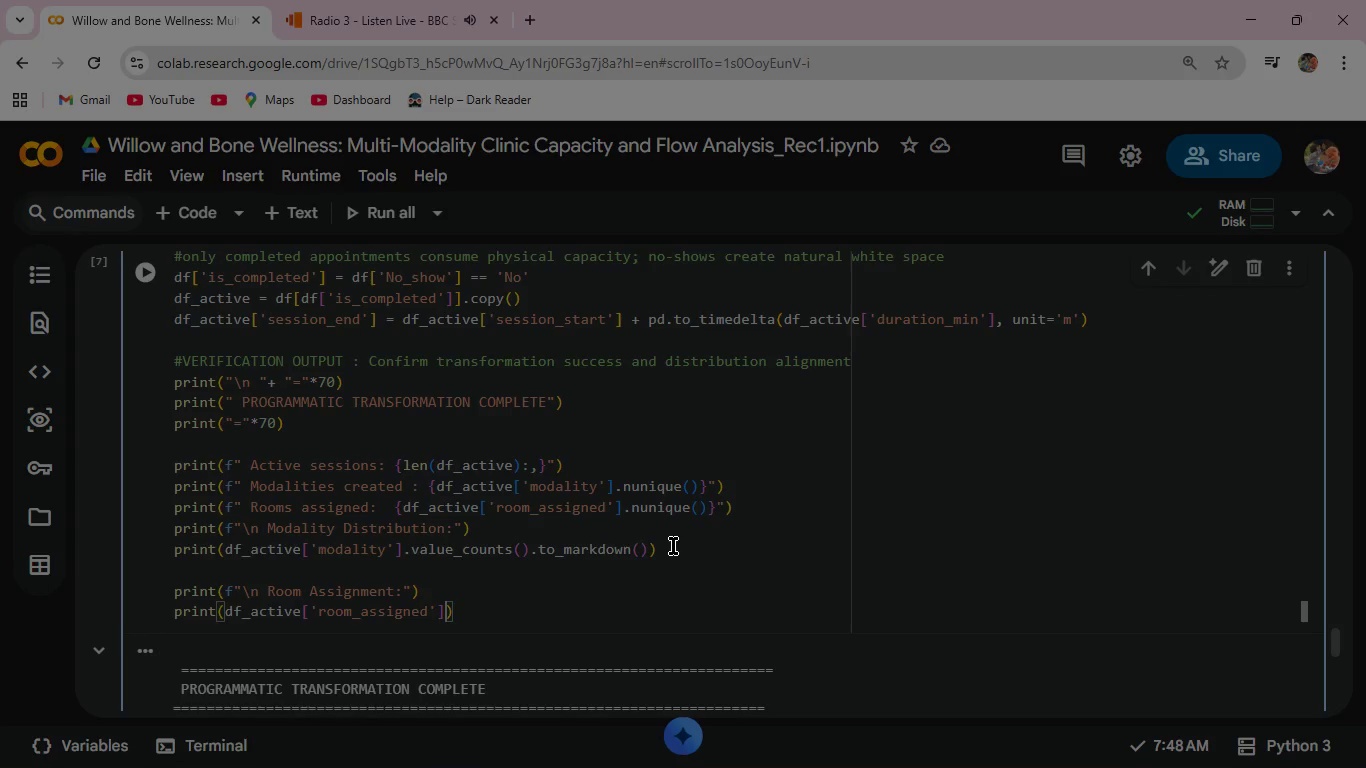 
type(.value)
 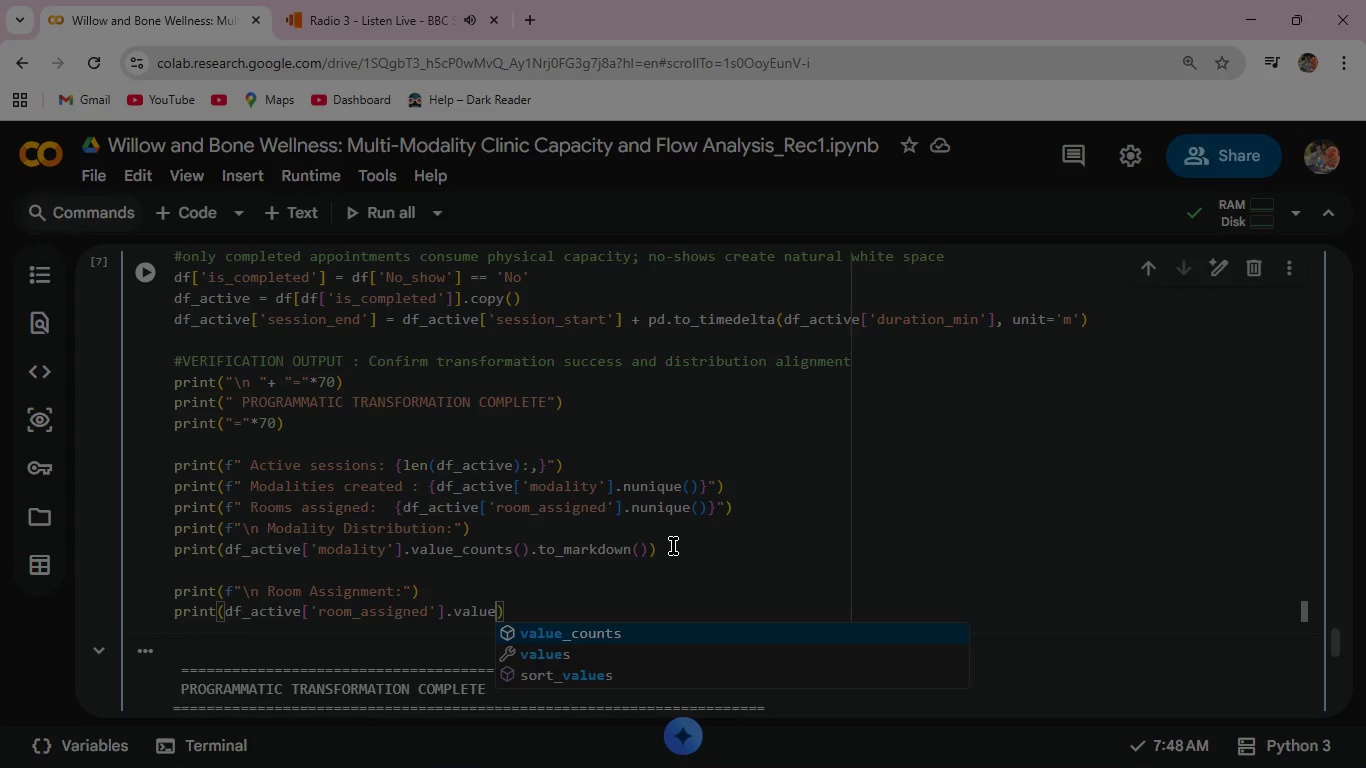 
key(Enter)
 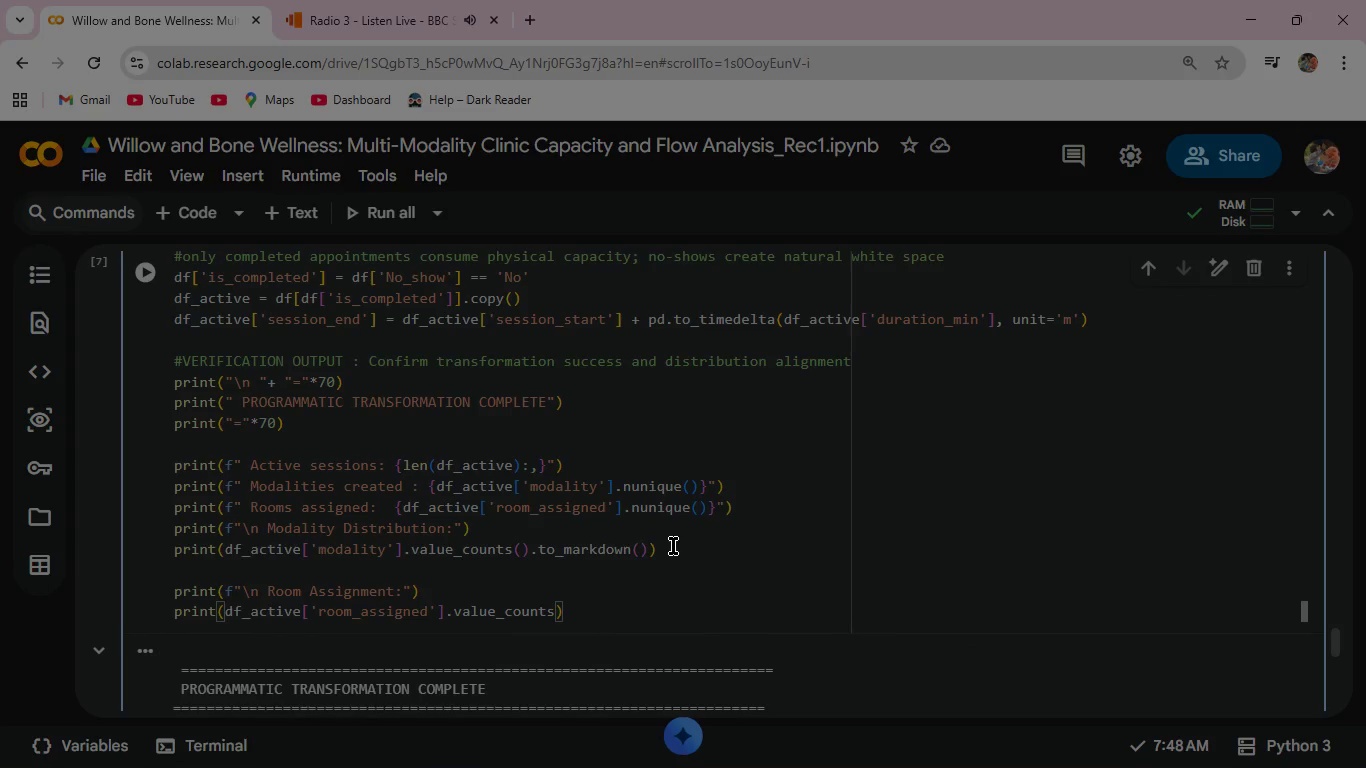 
key(Shift+9)
 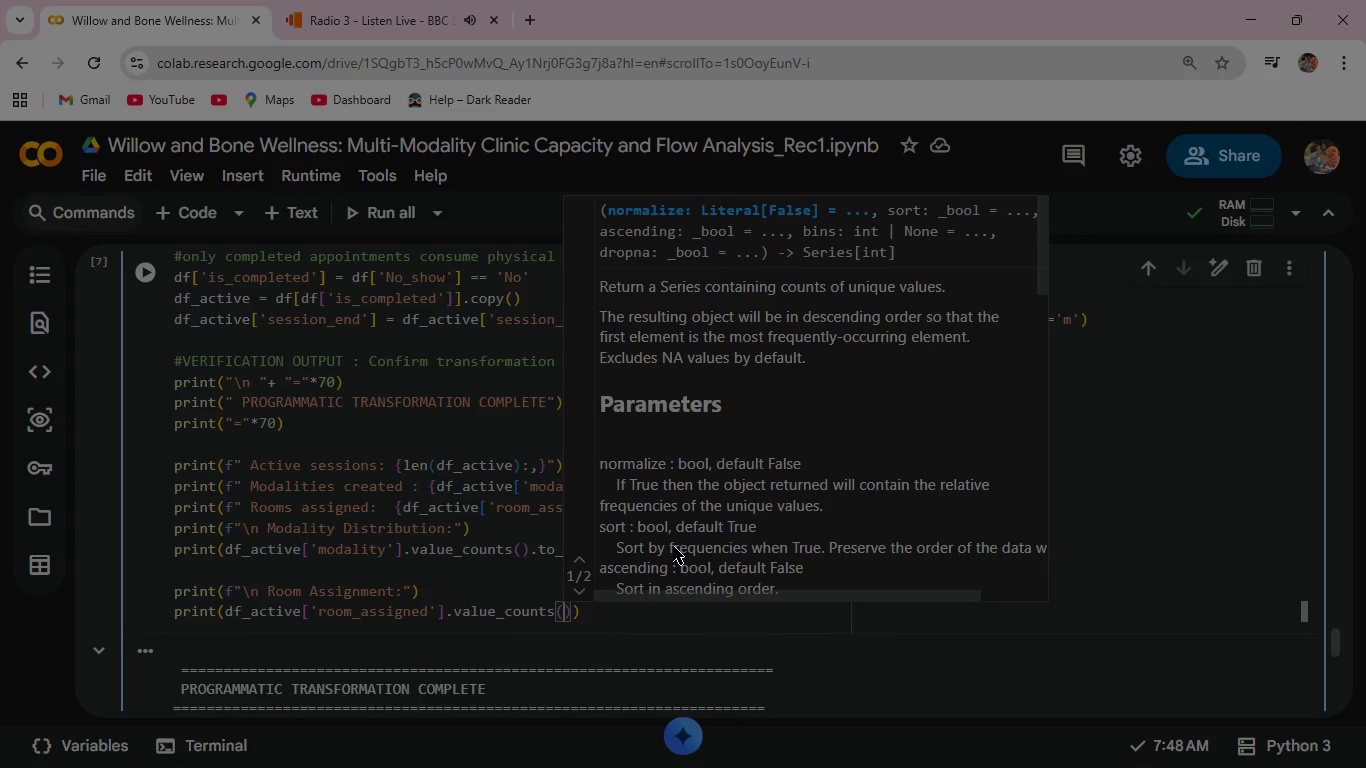 
key(ArrowRight)
 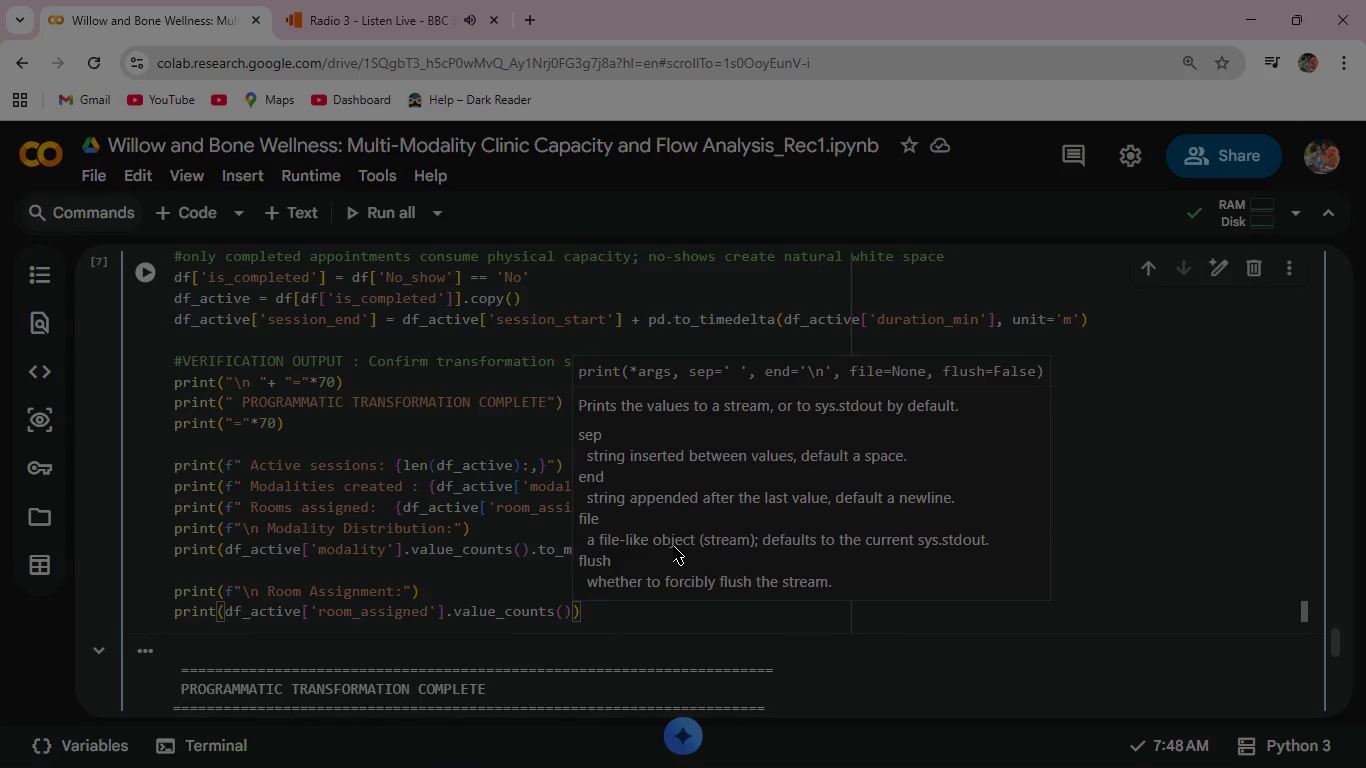 
type(.to)
 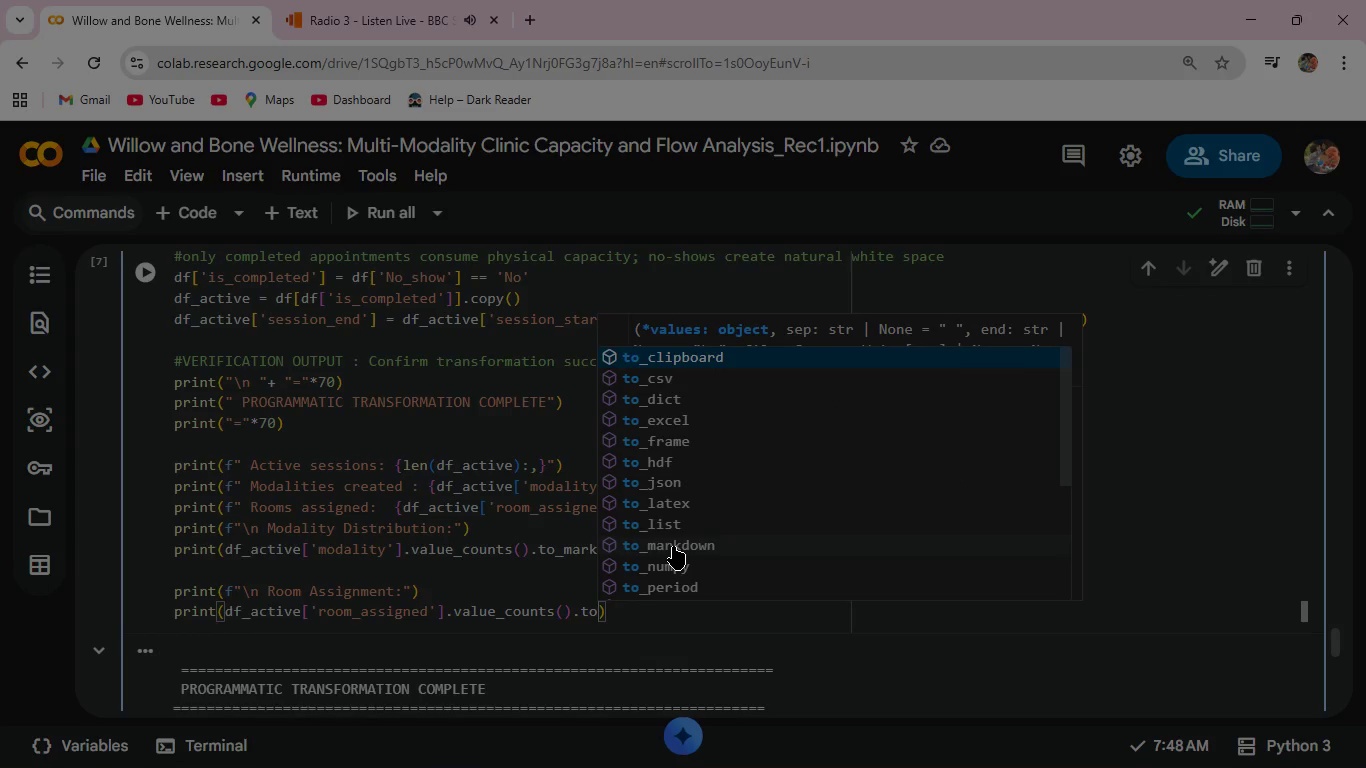 
left_click([673, 546])
 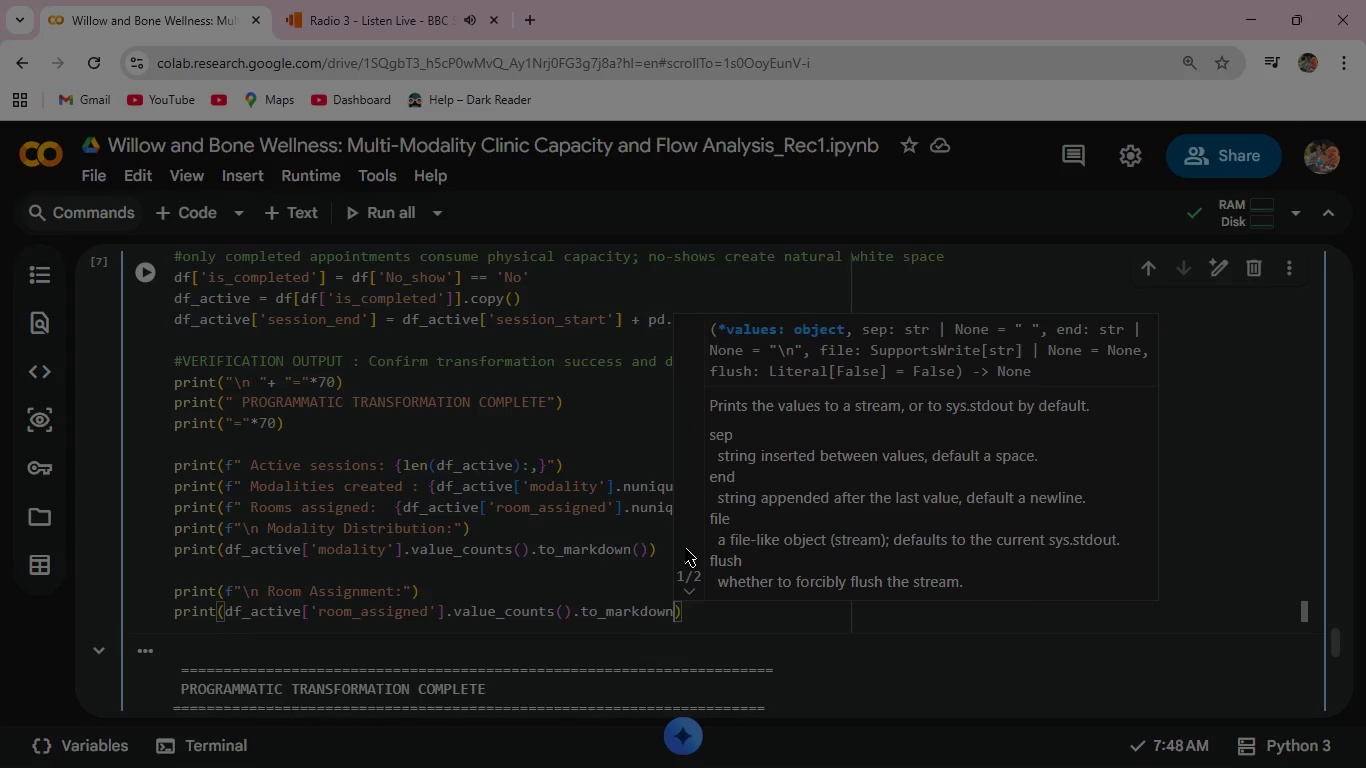 
key(Shift+9)
 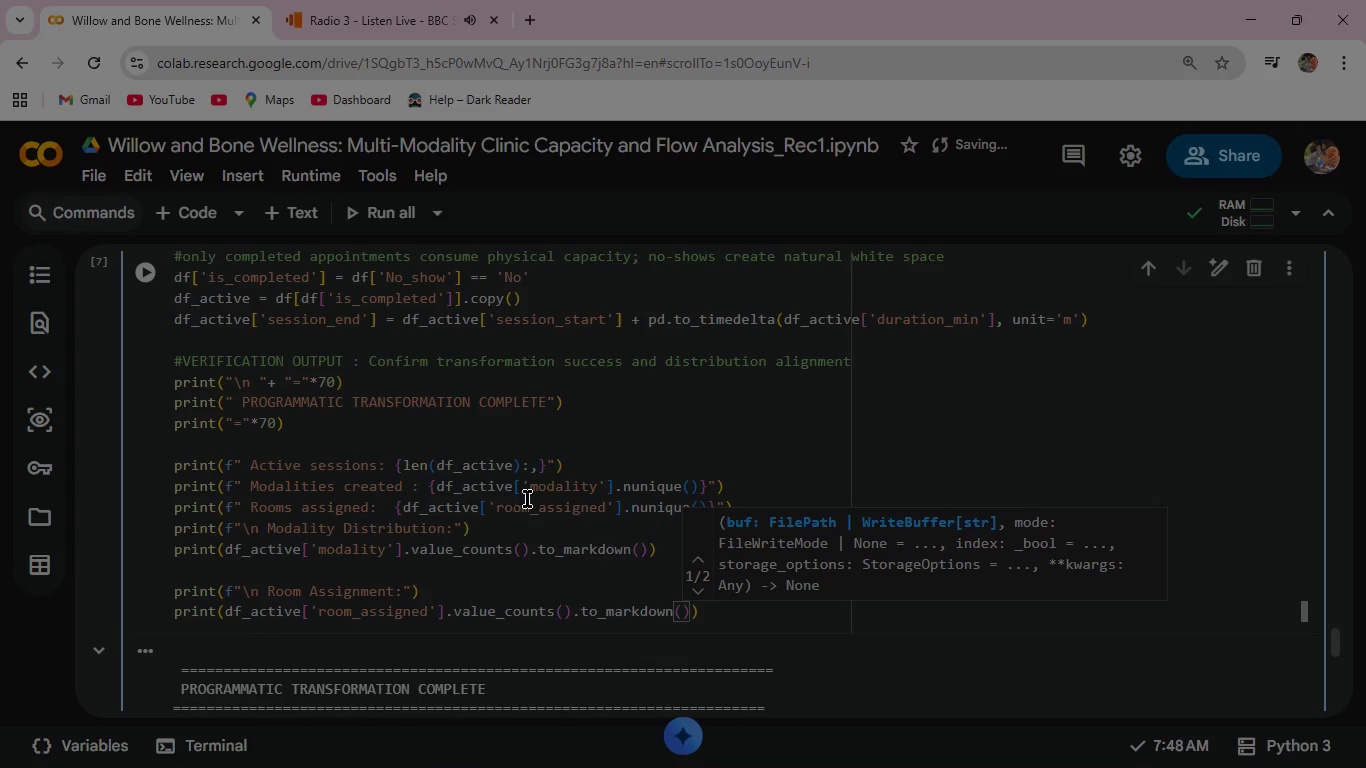 
scroll: coordinate [513, 495], scroll_direction: down, amount: 2.0
 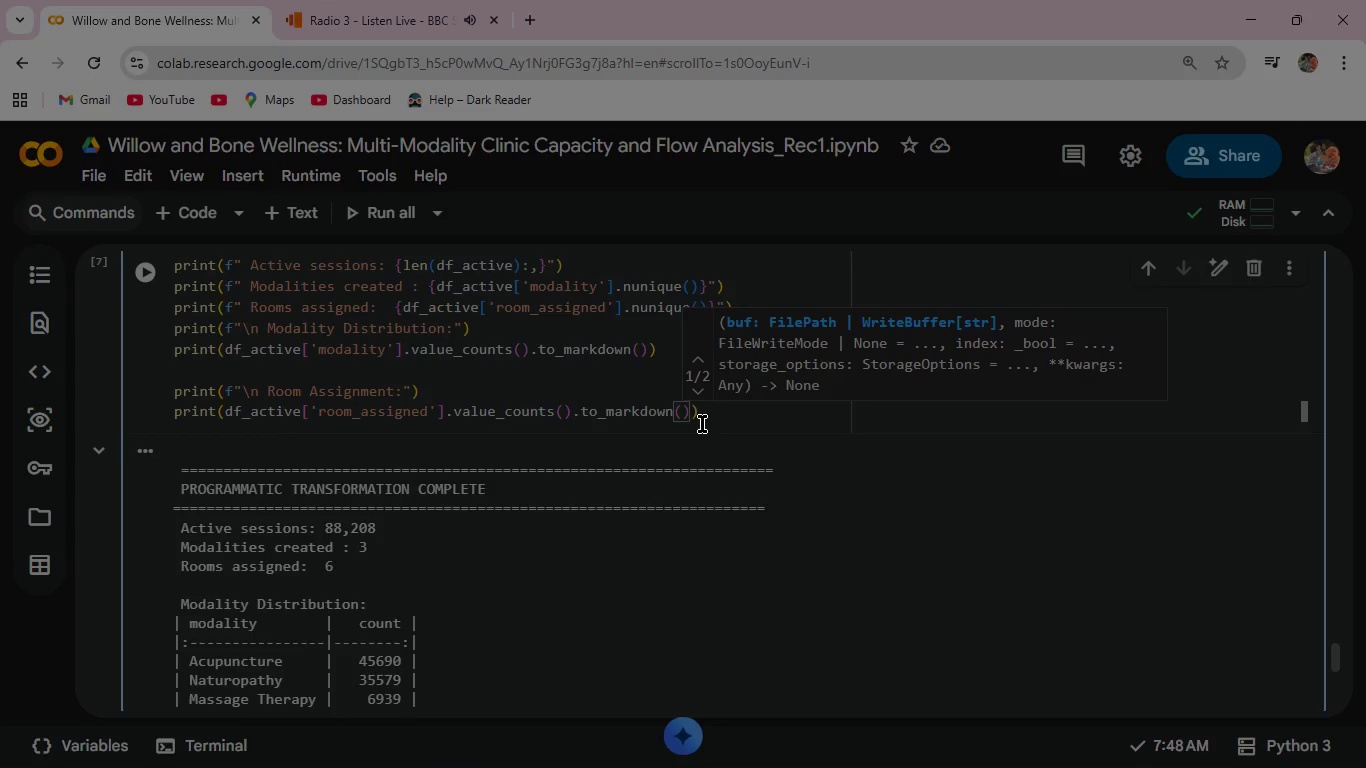 
left_click([705, 416])
 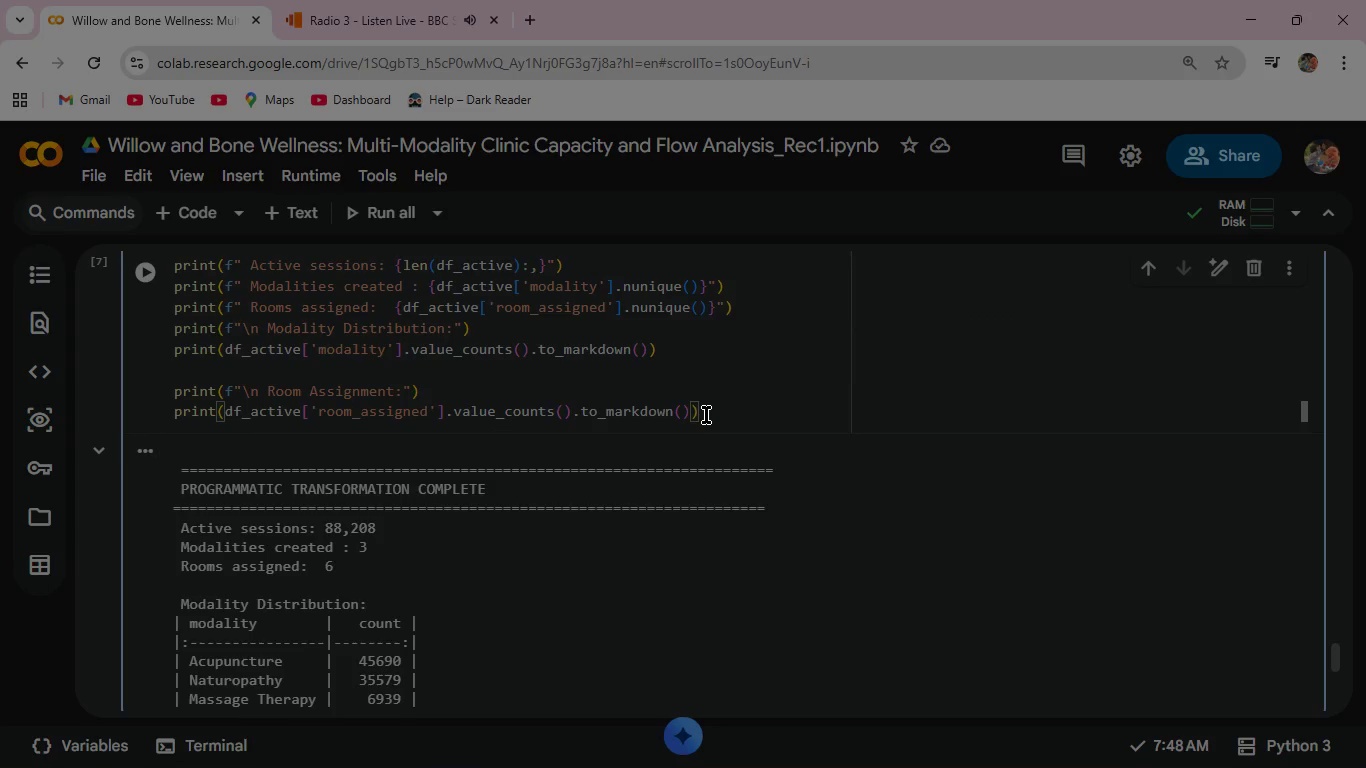 
wait(10.58)
 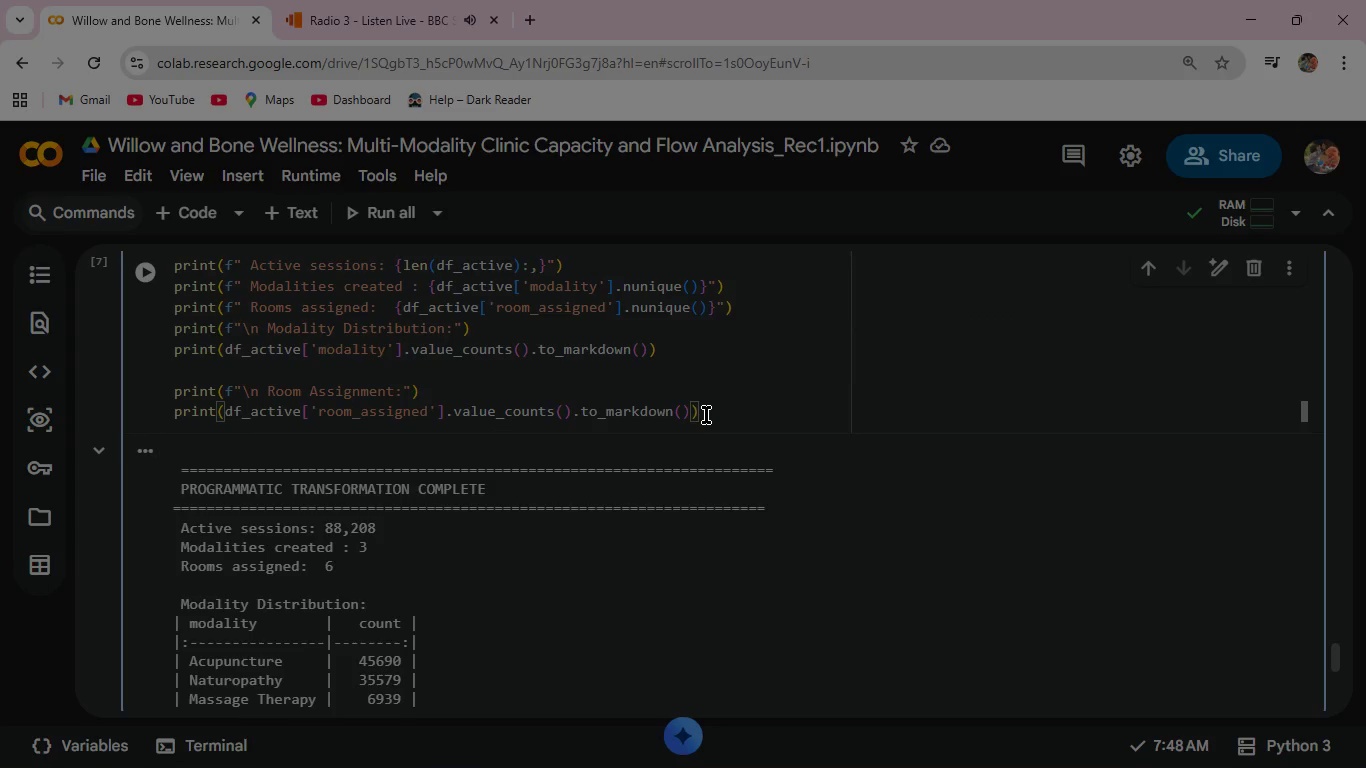 
key(Enter)
 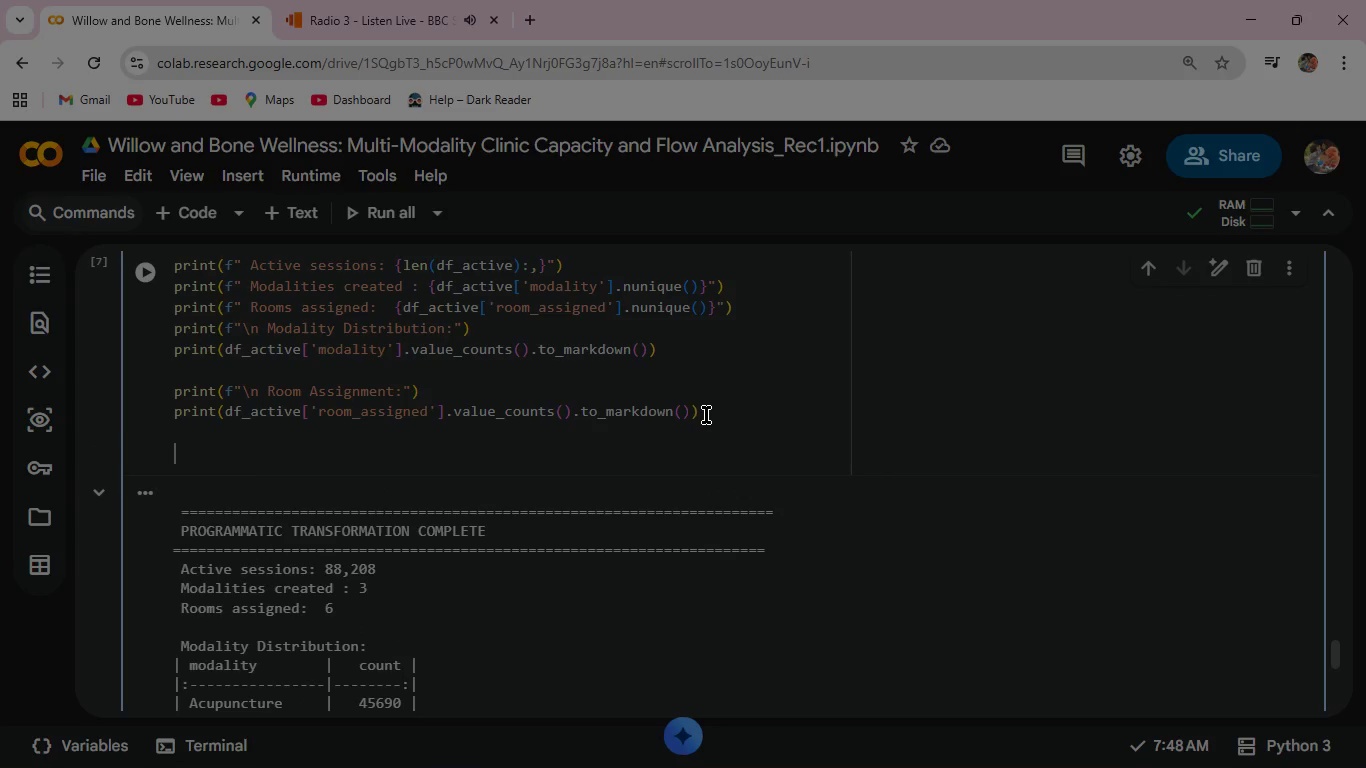 
key(Enter)
 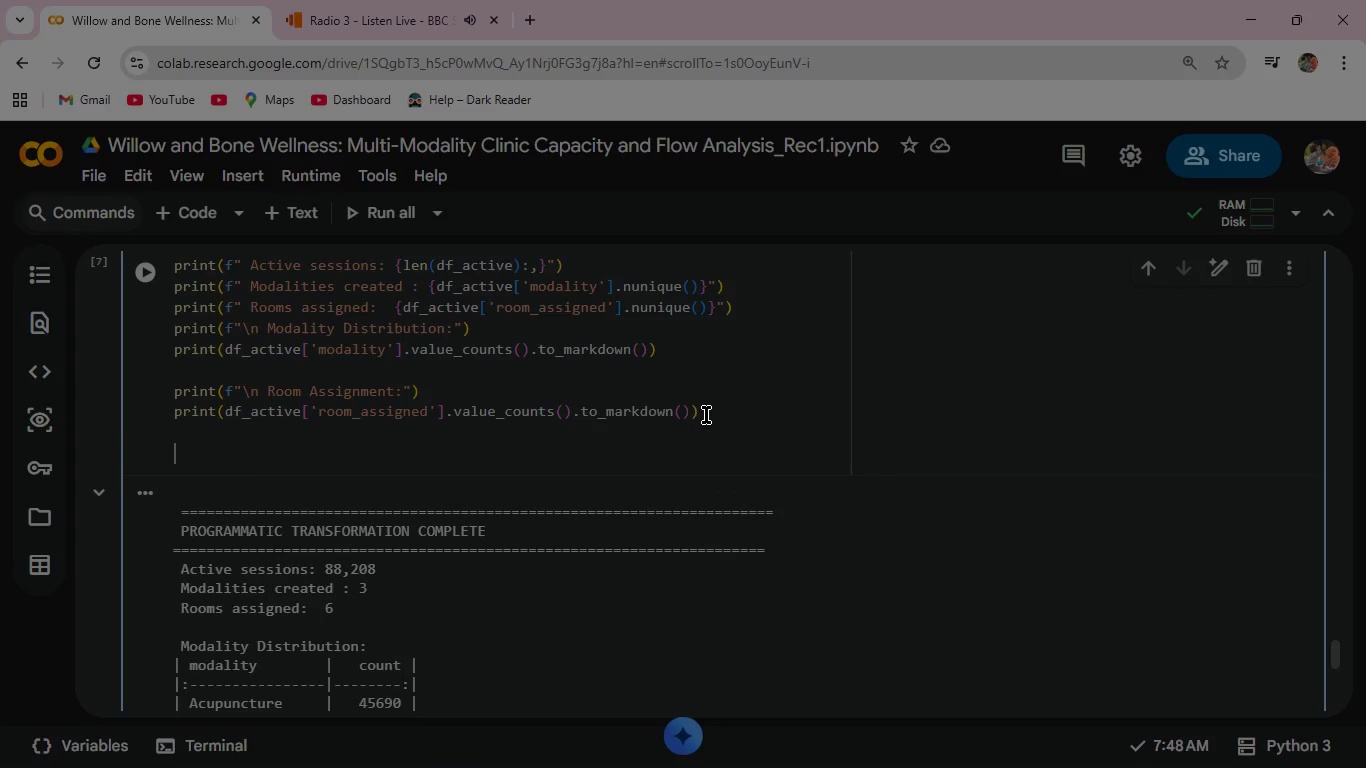 
wait(5.19)
 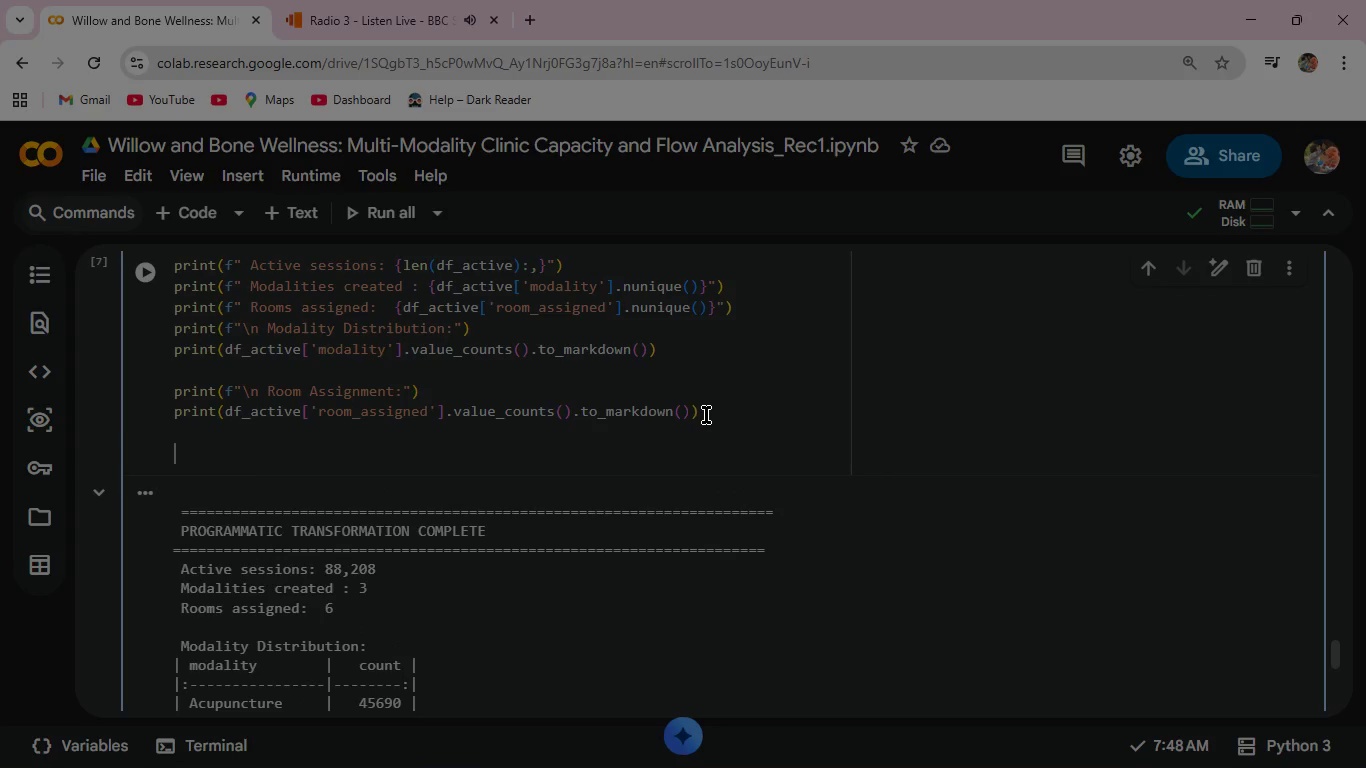 
type(print(")
 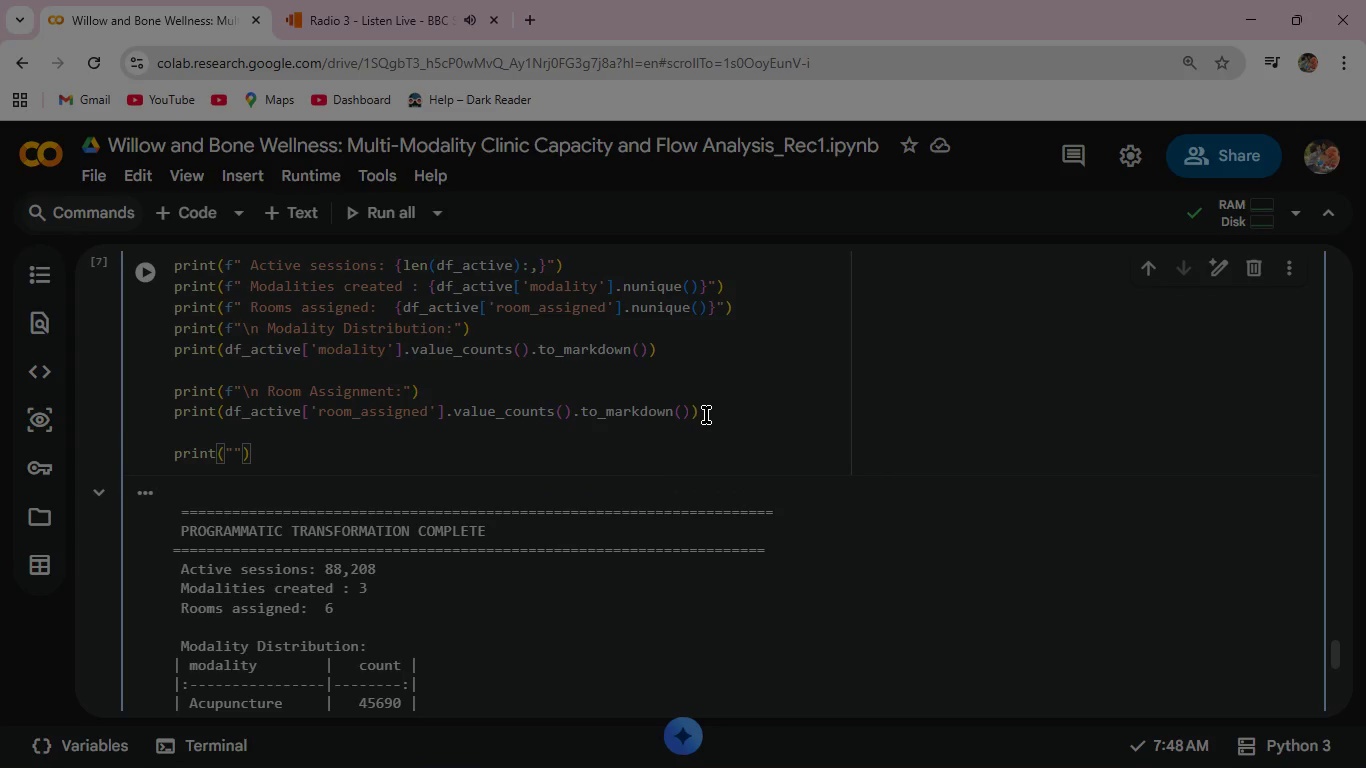 
wait(8.08)
 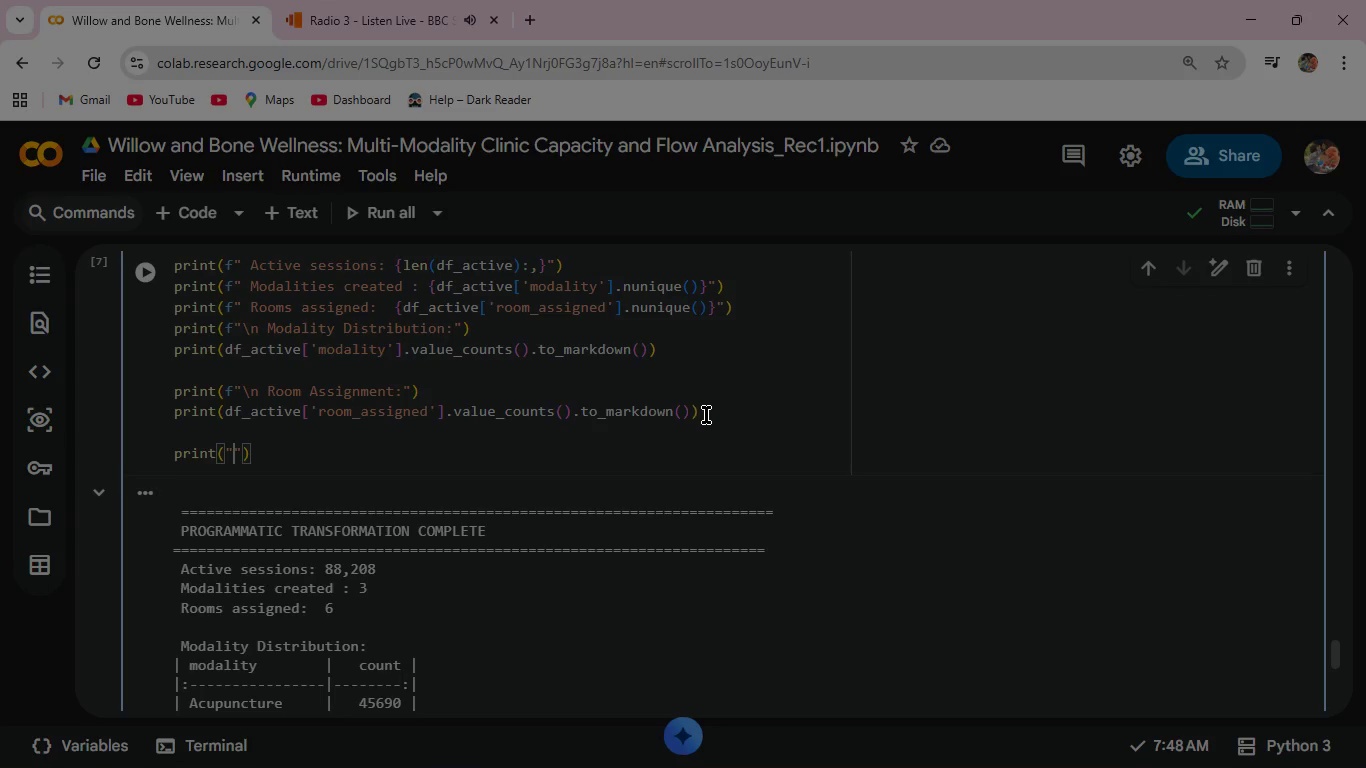 
key(Backslash)
 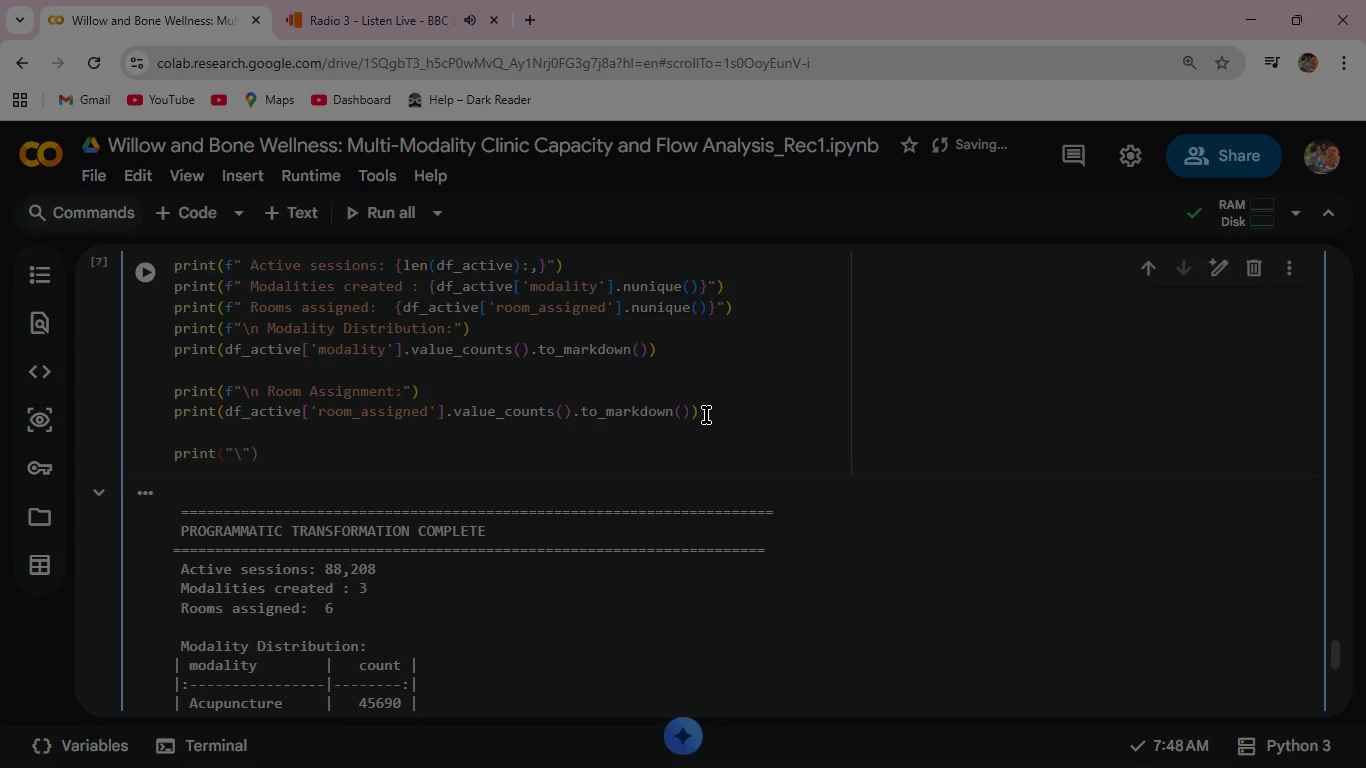 
key(N)
 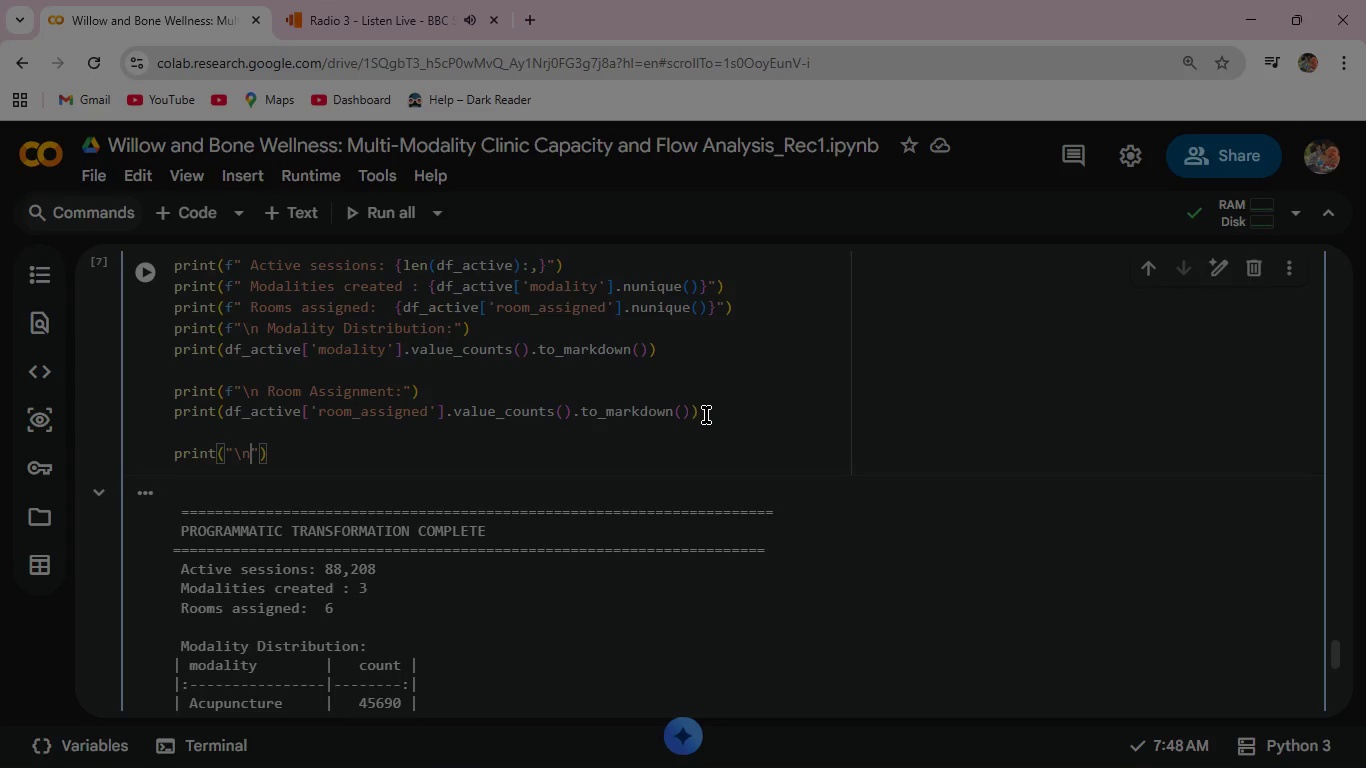 
key(ArrowLeft)
 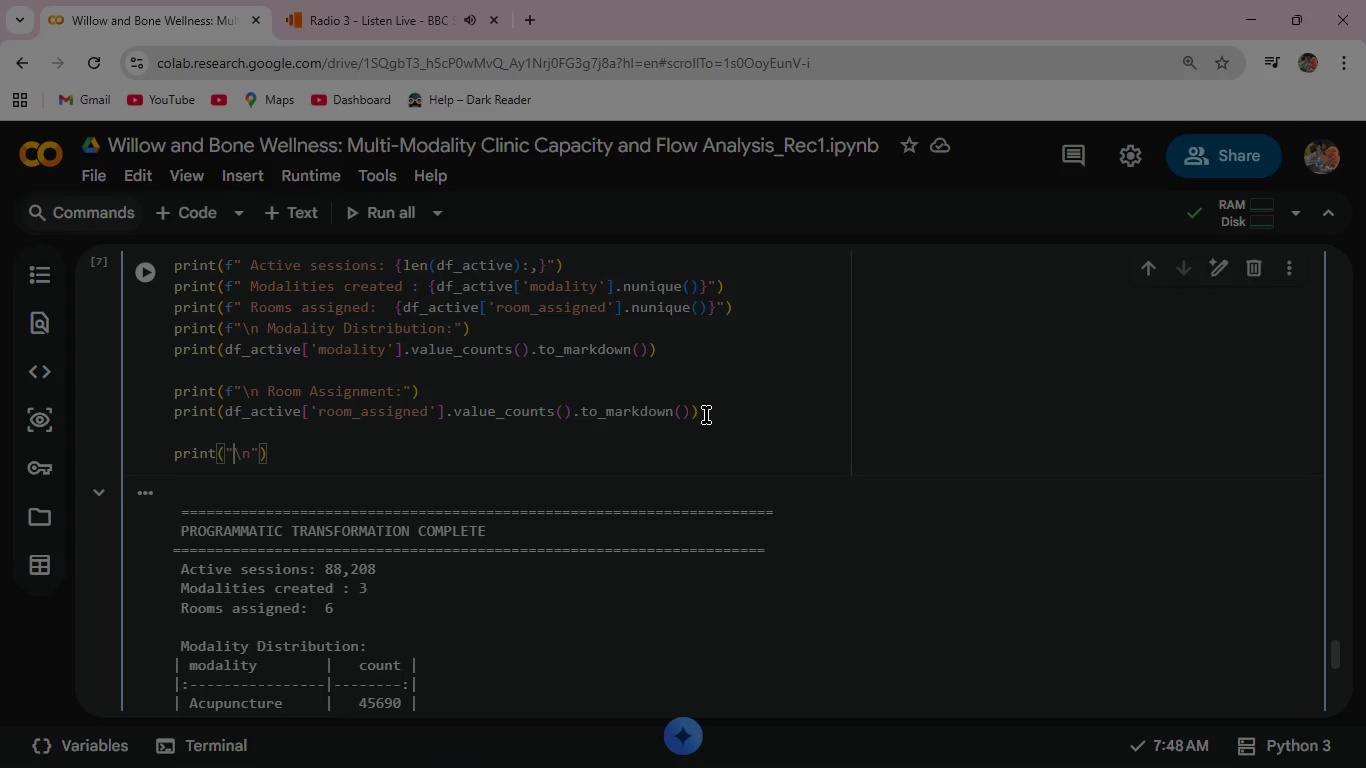 
key(ArrowLeft)
 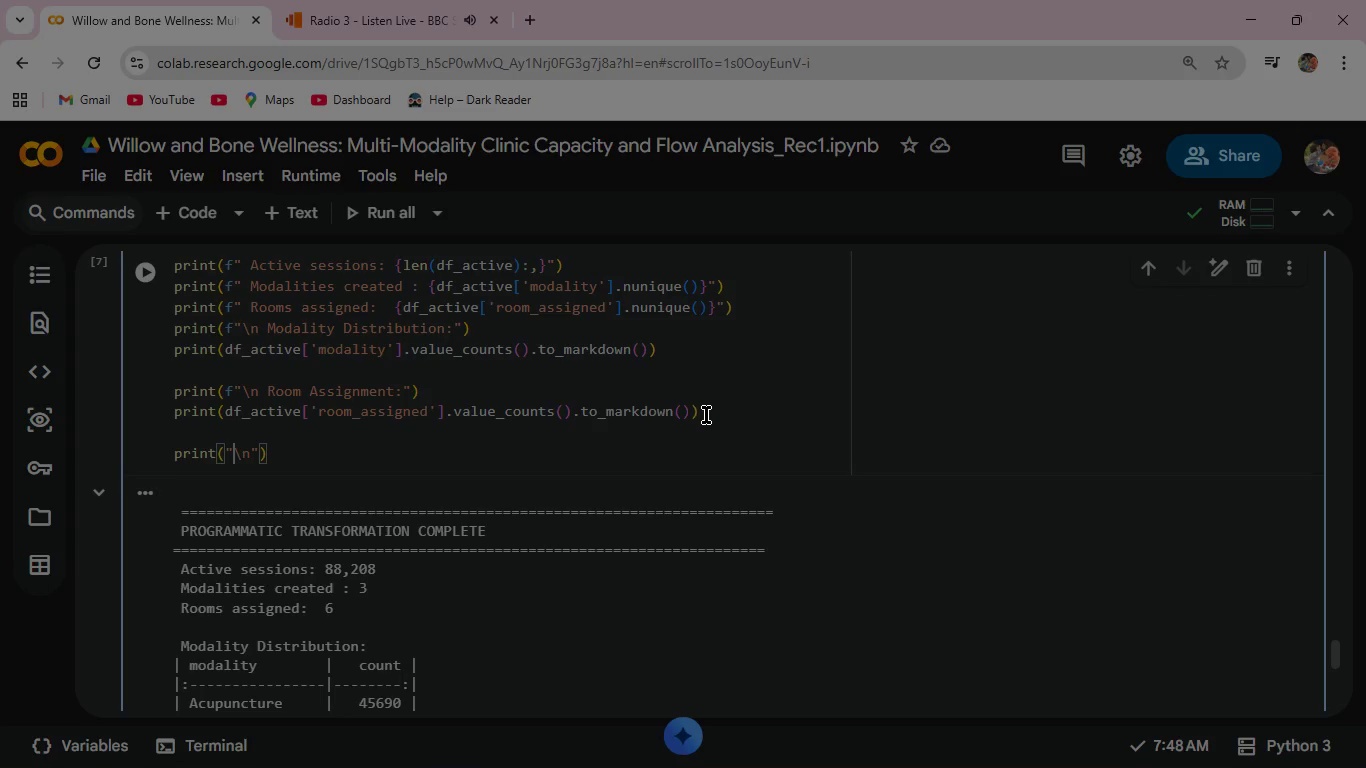 
key(ArrowLeft)
 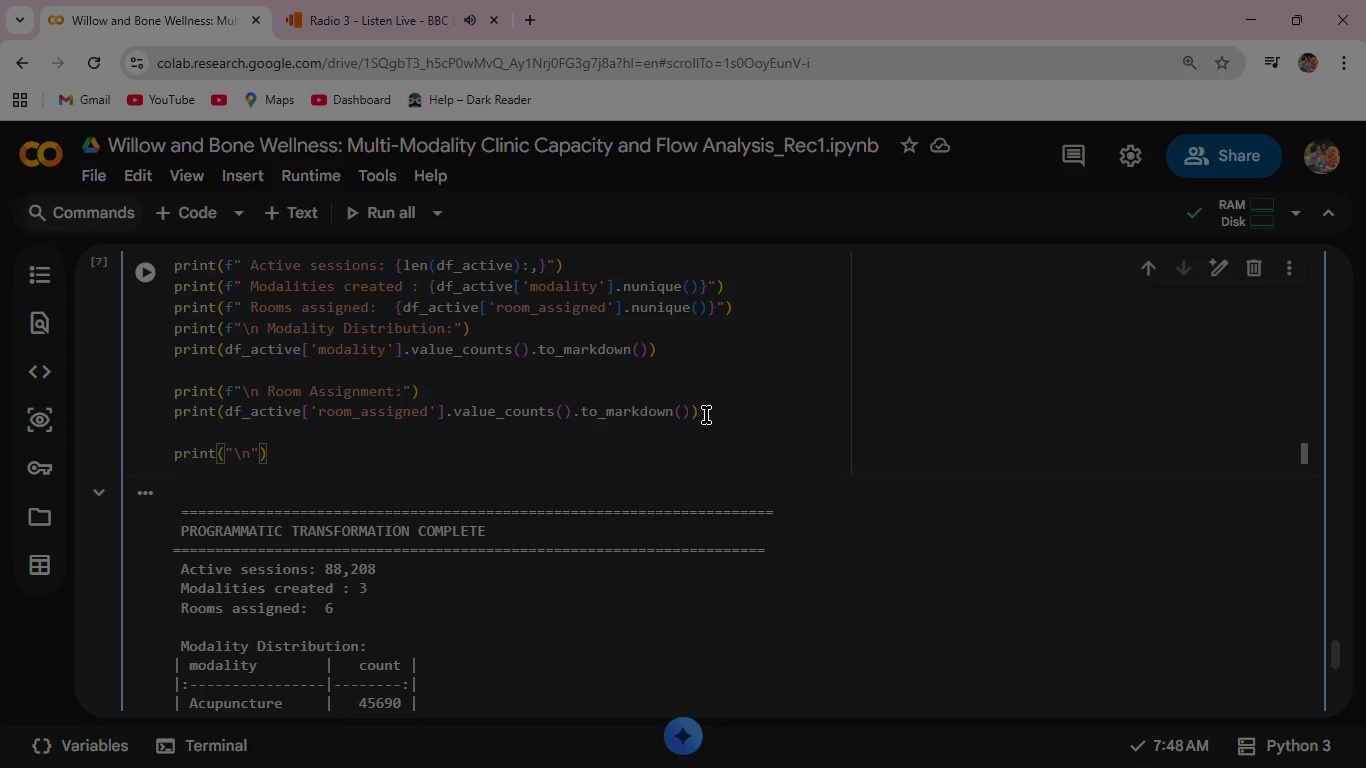 
key(F)
 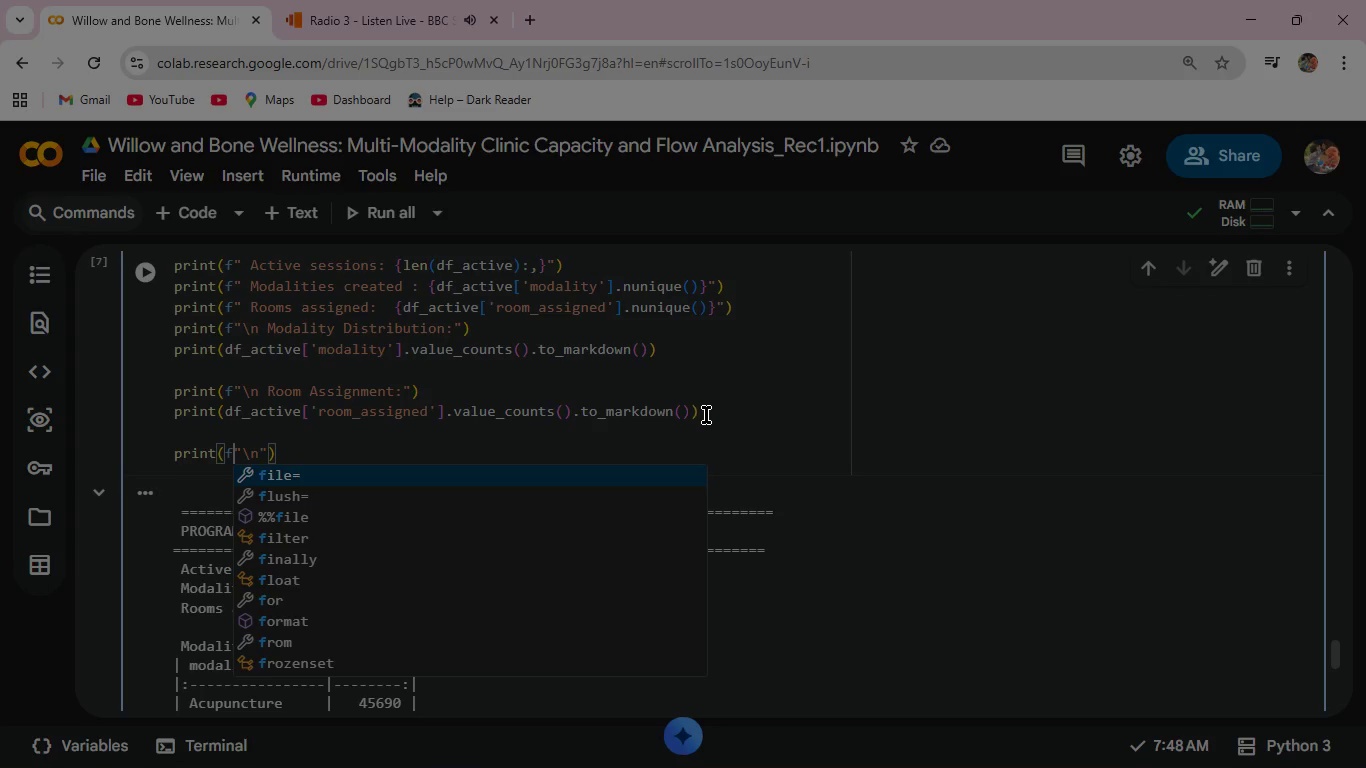 
key(ArrowRight)
 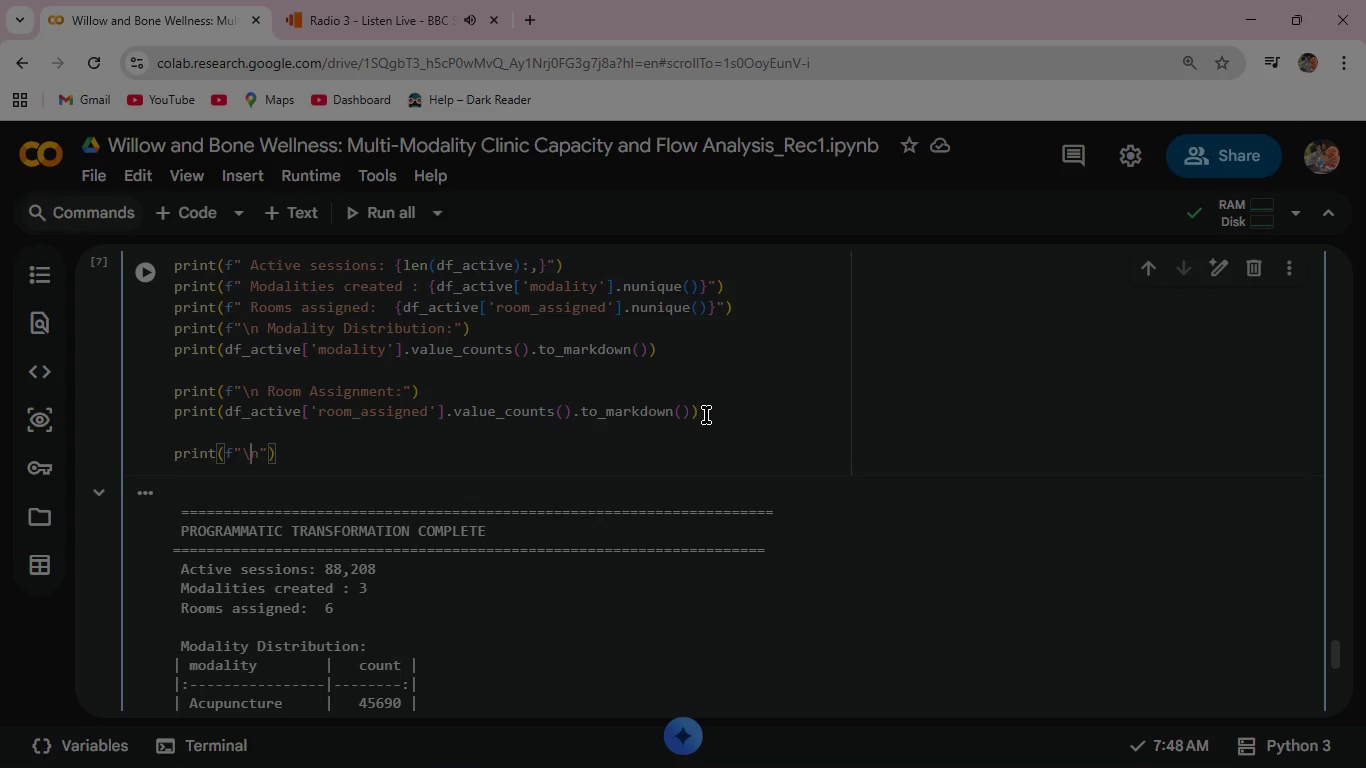 
key(ArrowRight)
 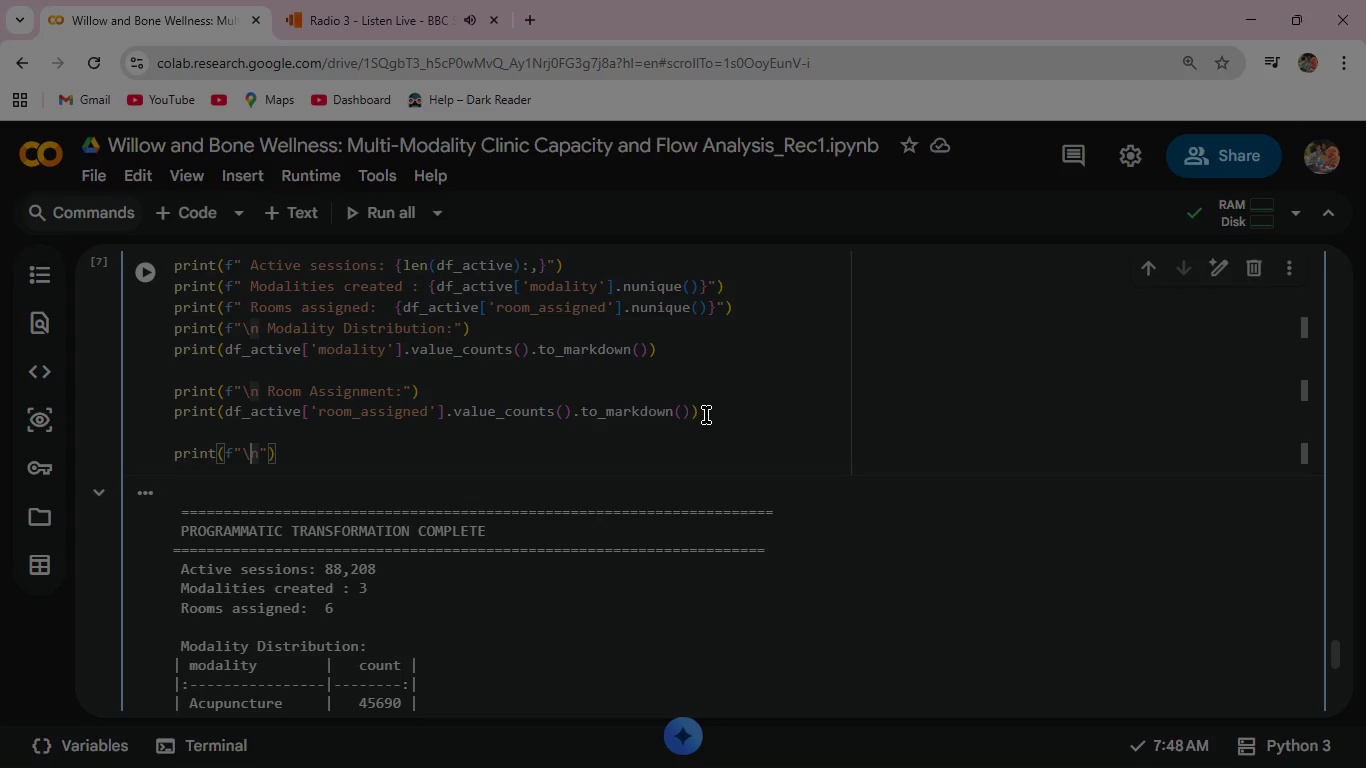 
key(ArrowRight)
 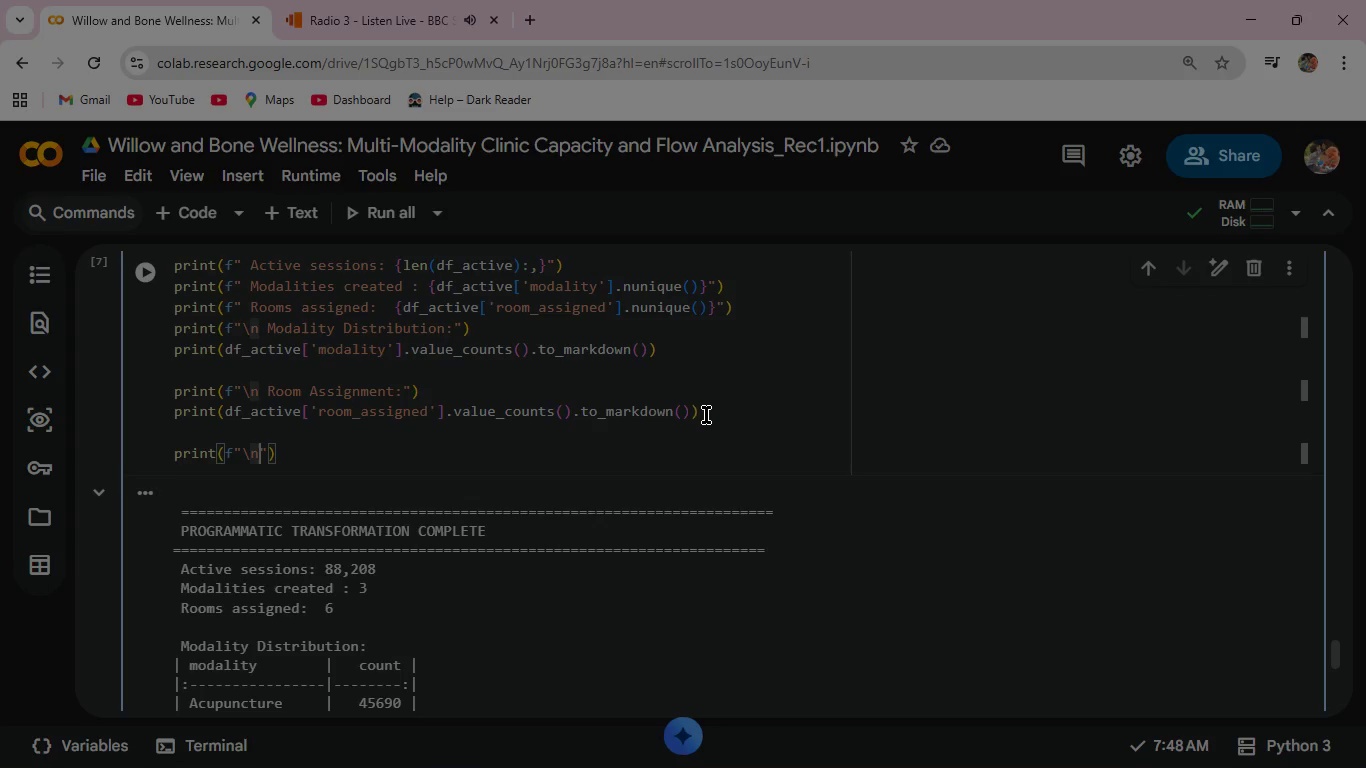 
wait(6.69)
 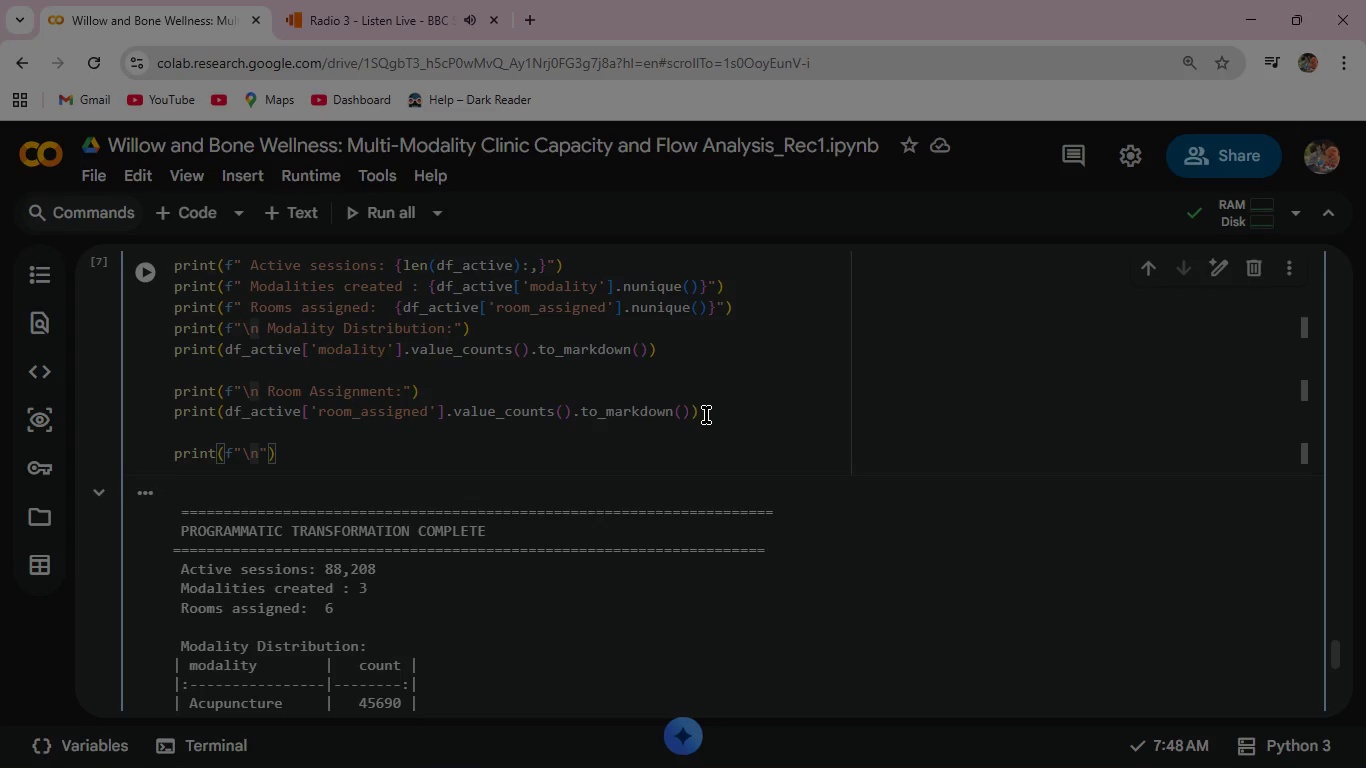 
type( Duration Statisti)
 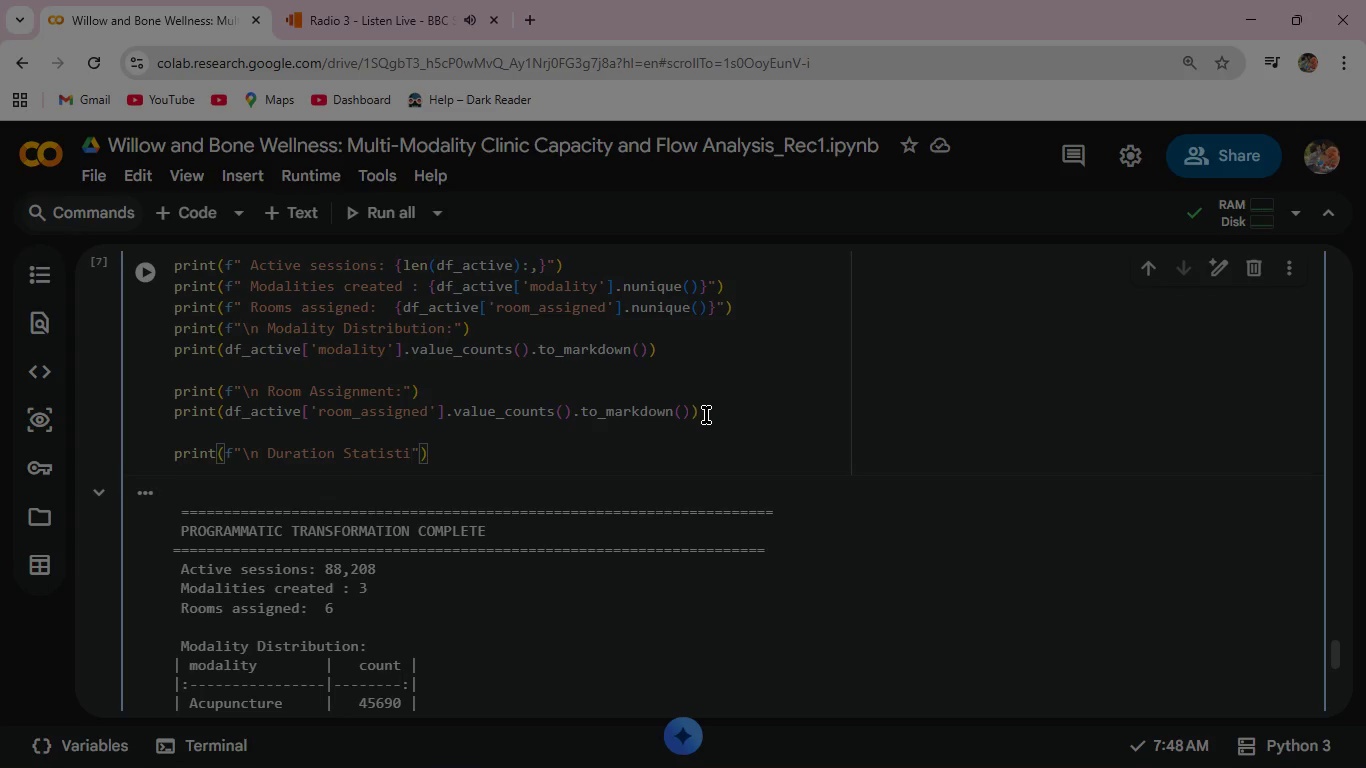 
wait(6.0)
 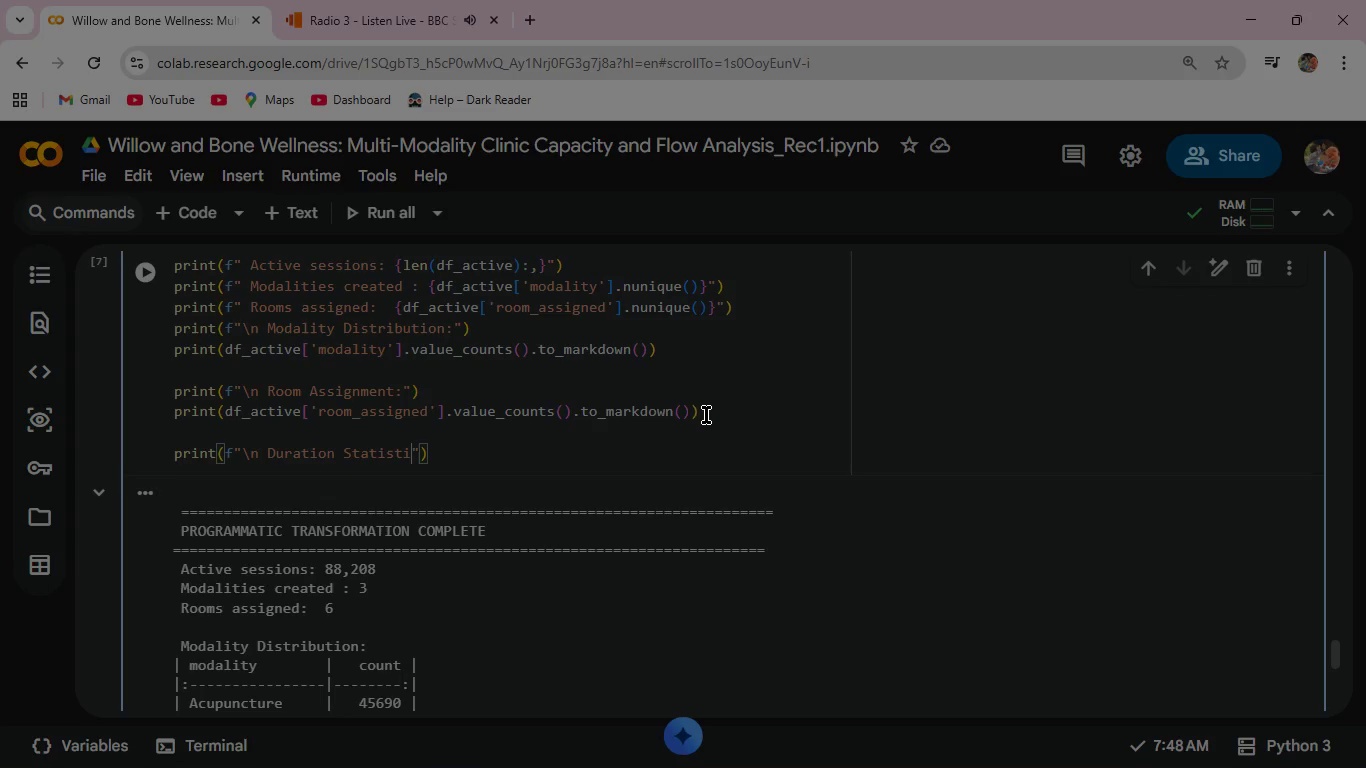 
key(Backspace)
 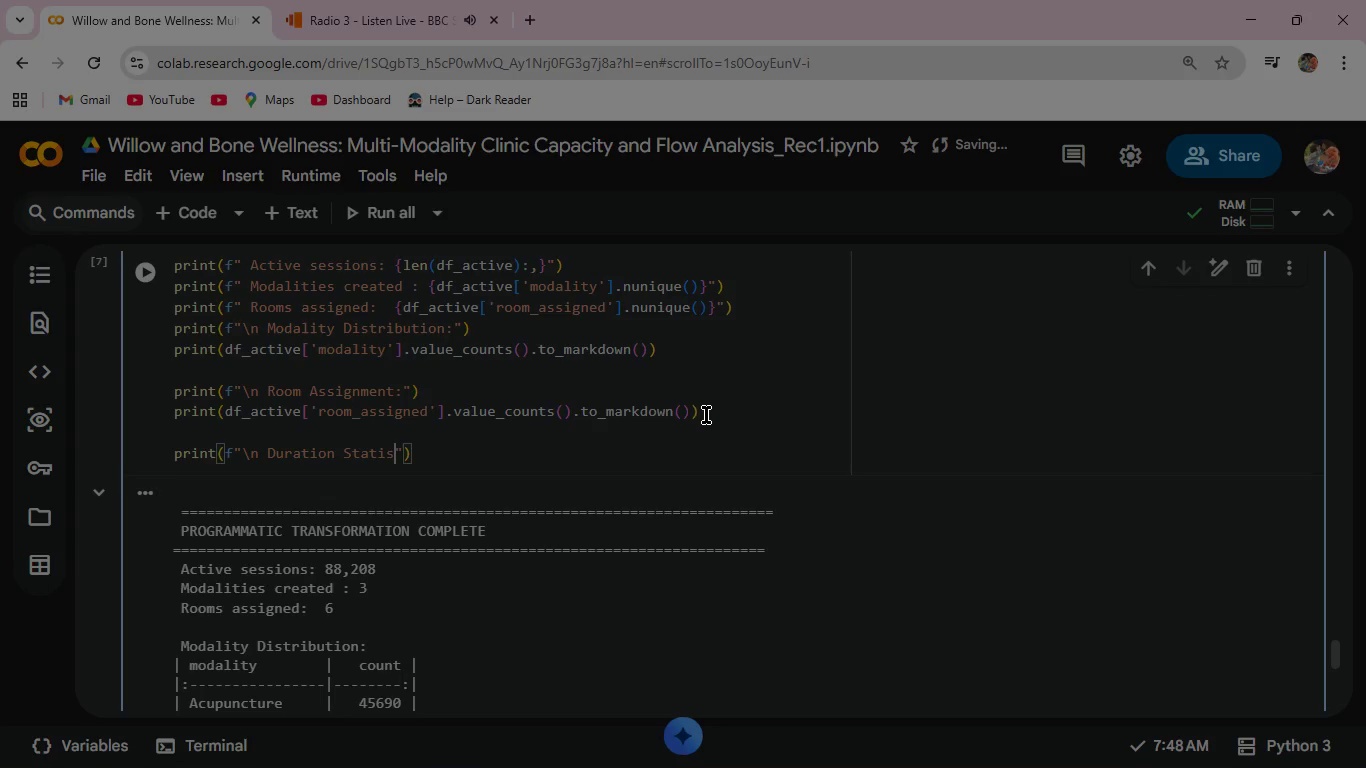 
key(Backspace)
 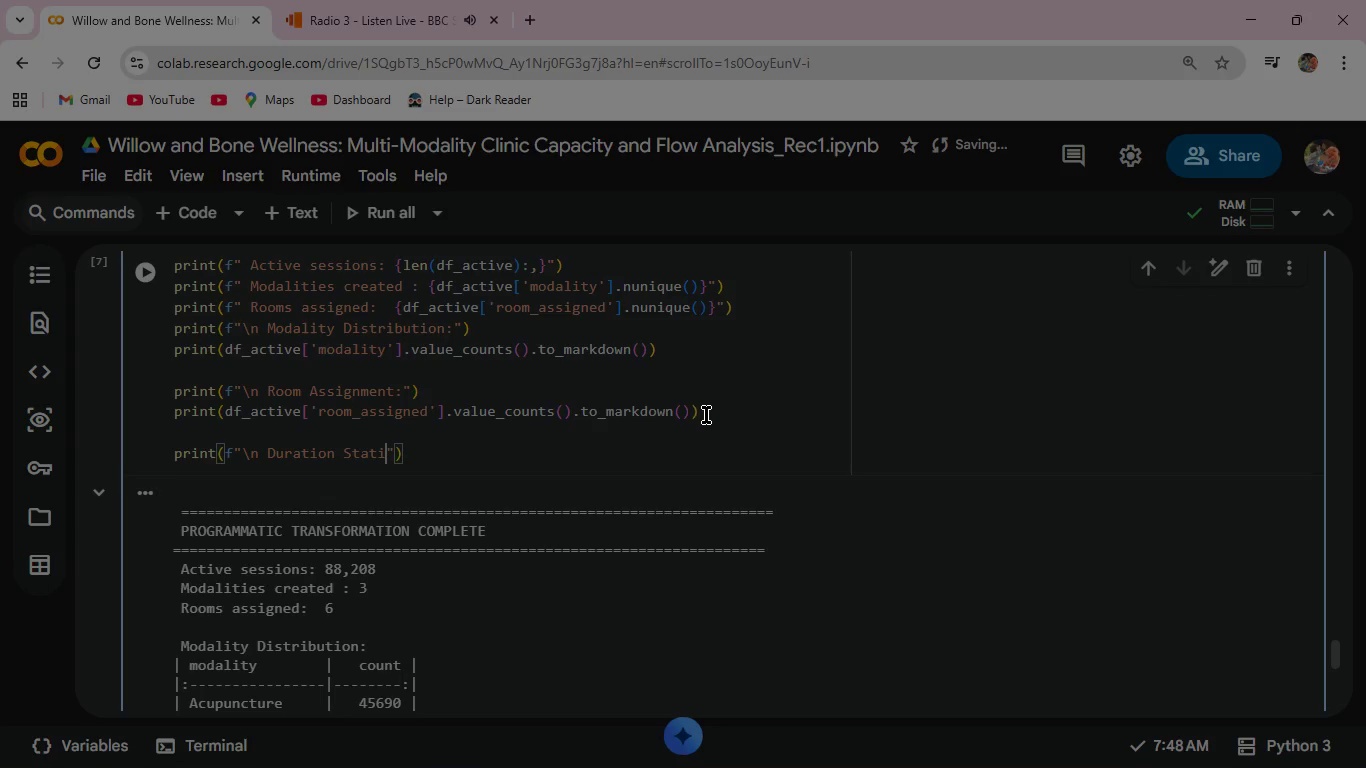 
key(Backspace)
 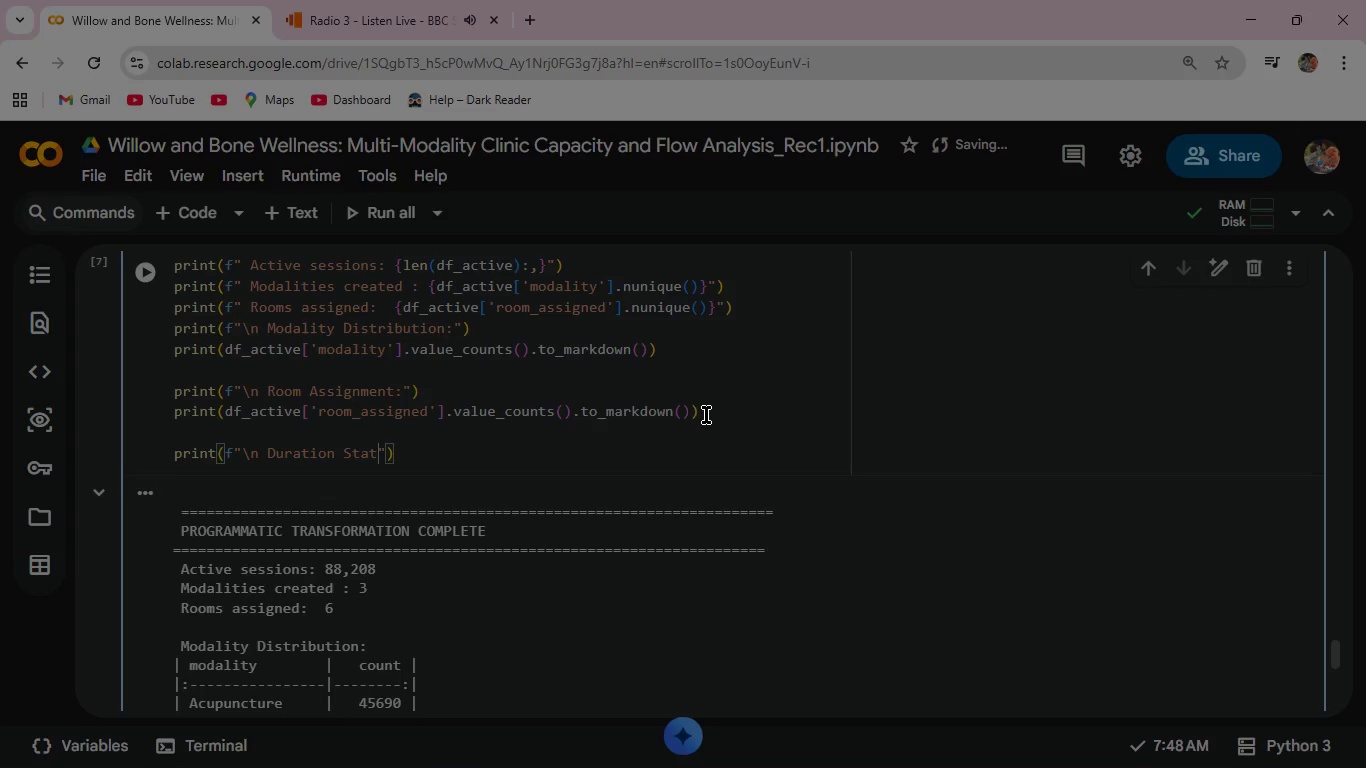 
key(Backspace)
 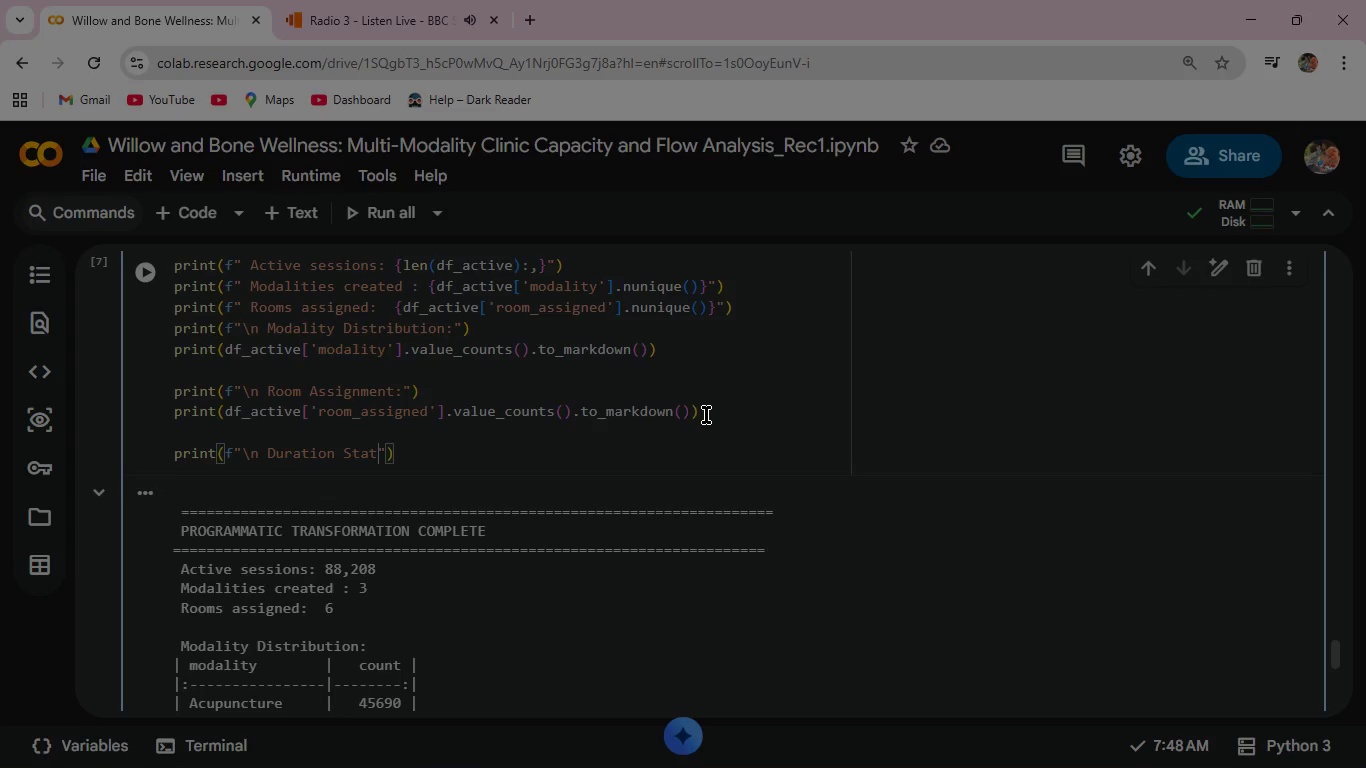 
type(itics)
 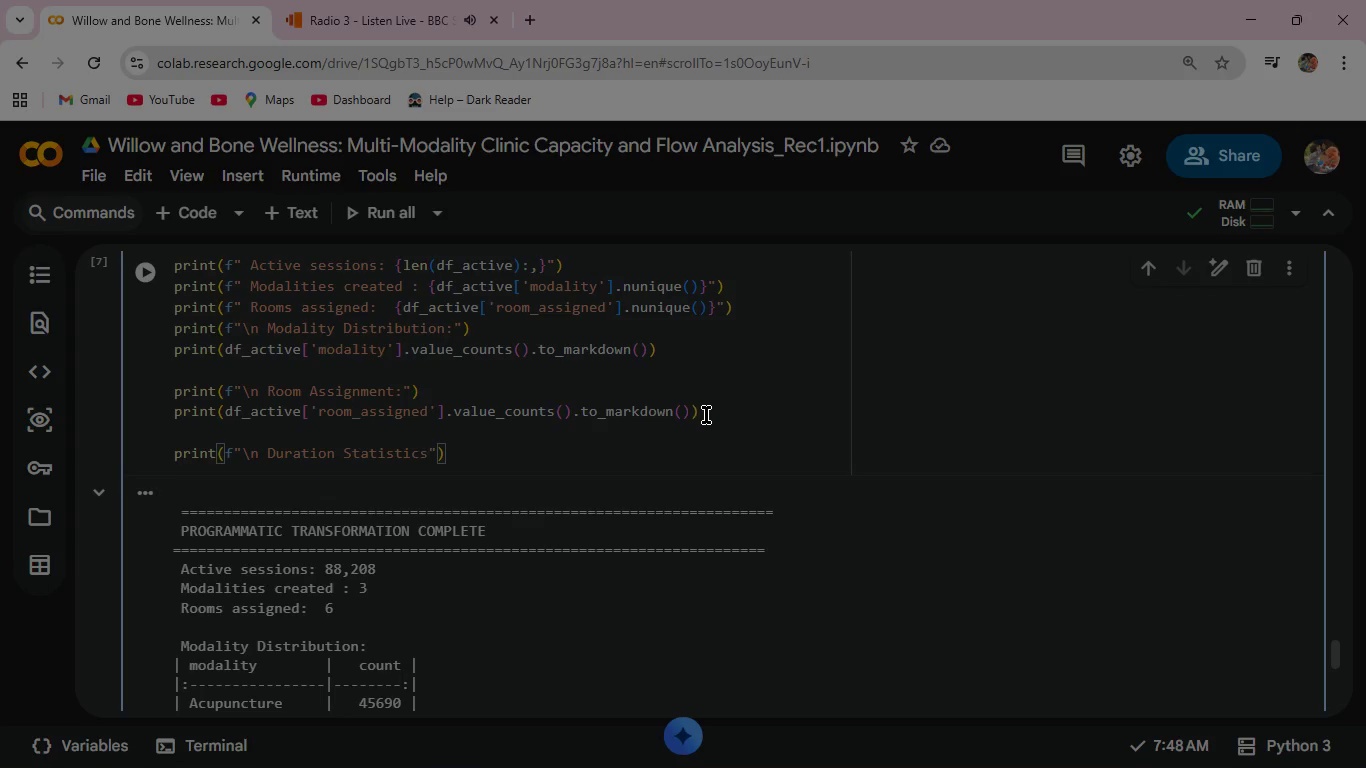 
type( by Modality:)
 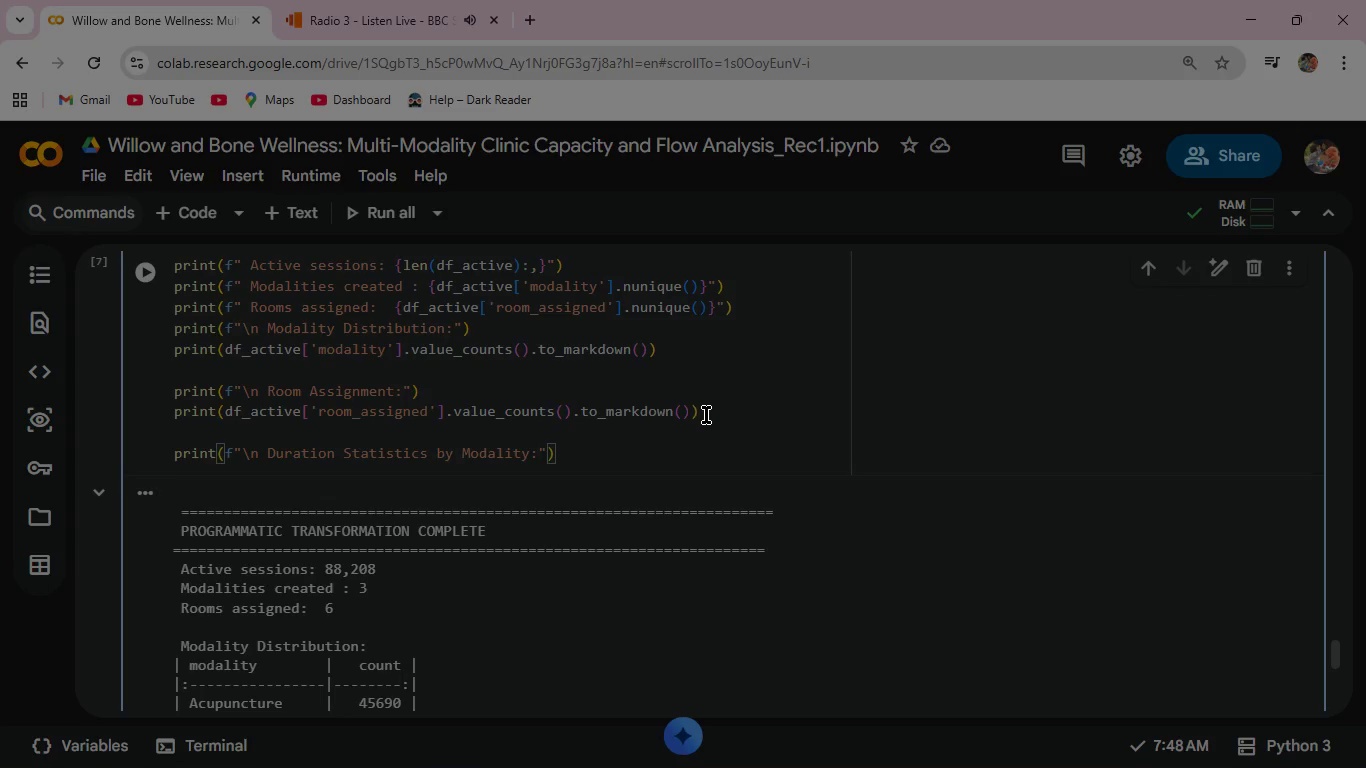 
key(ArrowRight)
 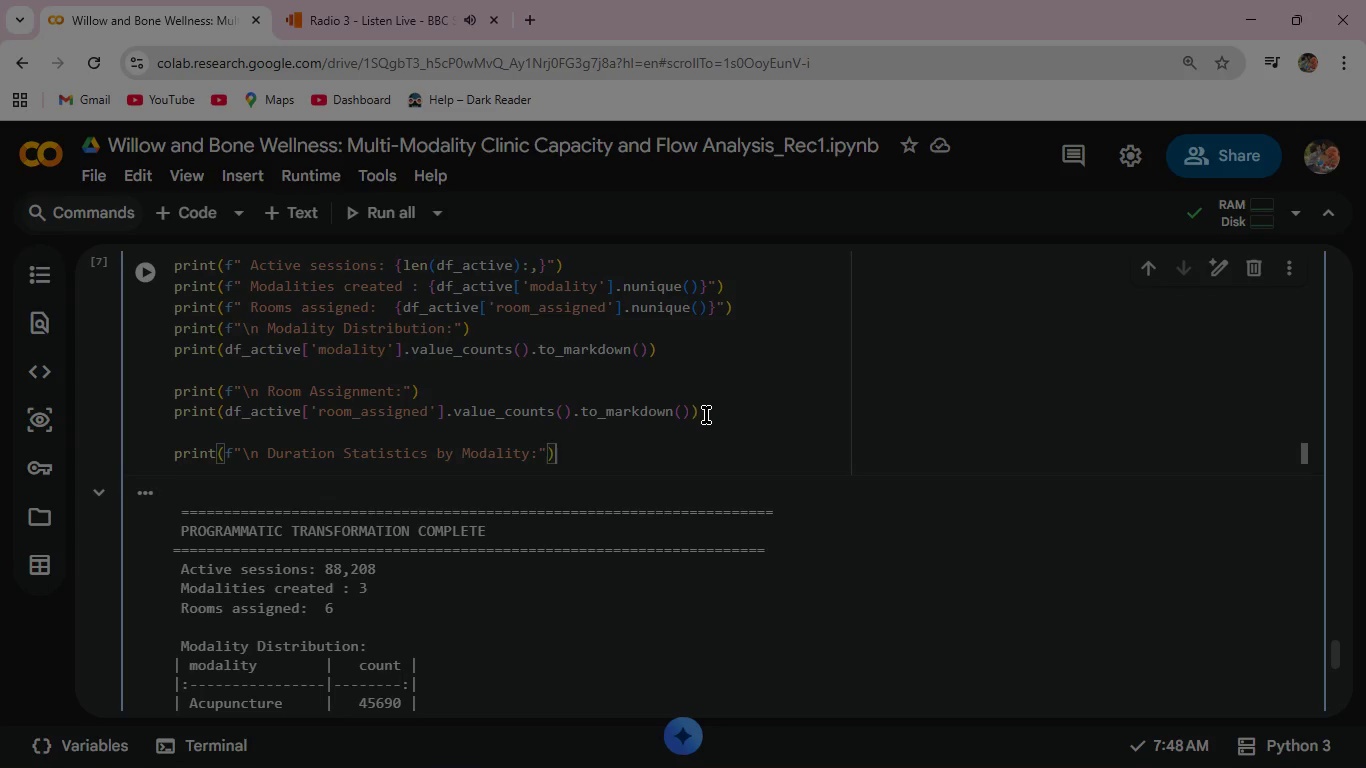 
key(ArrowRight)
 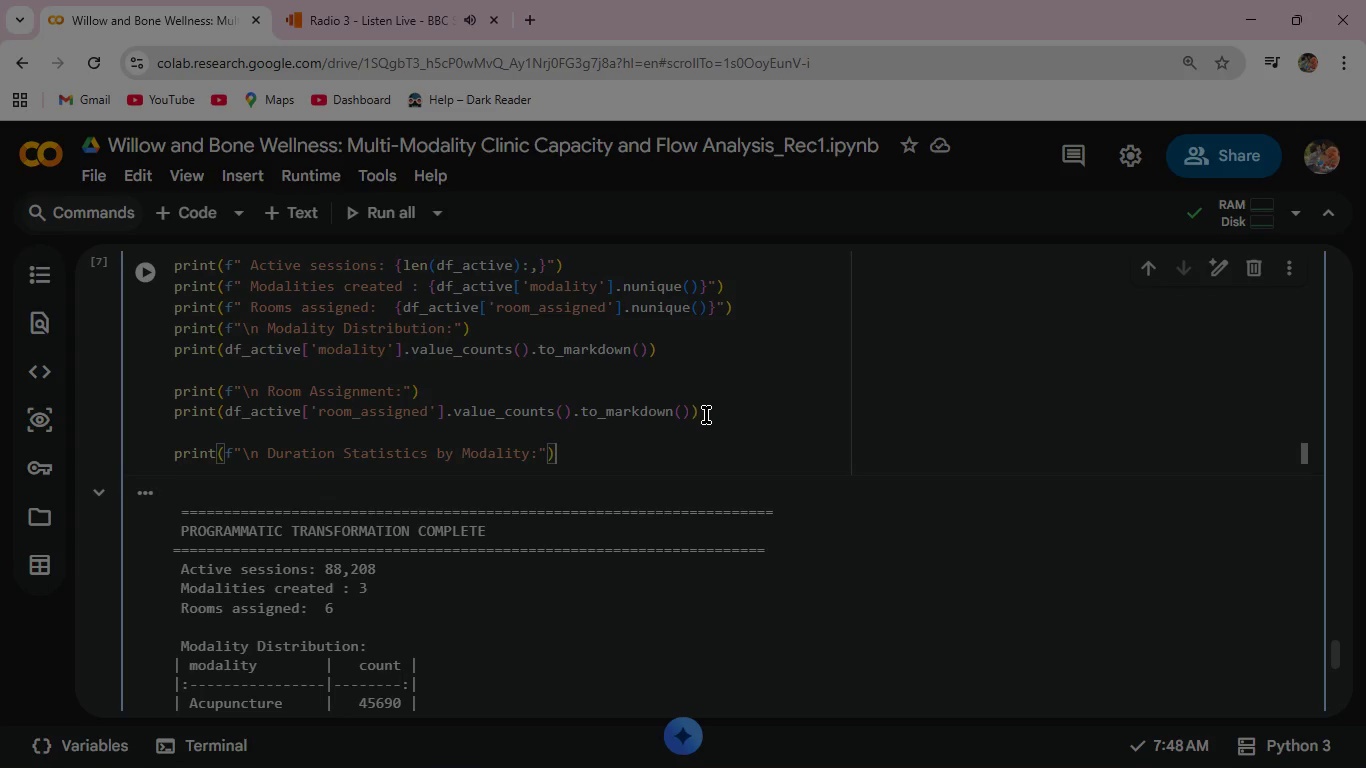 
key(Enter)
 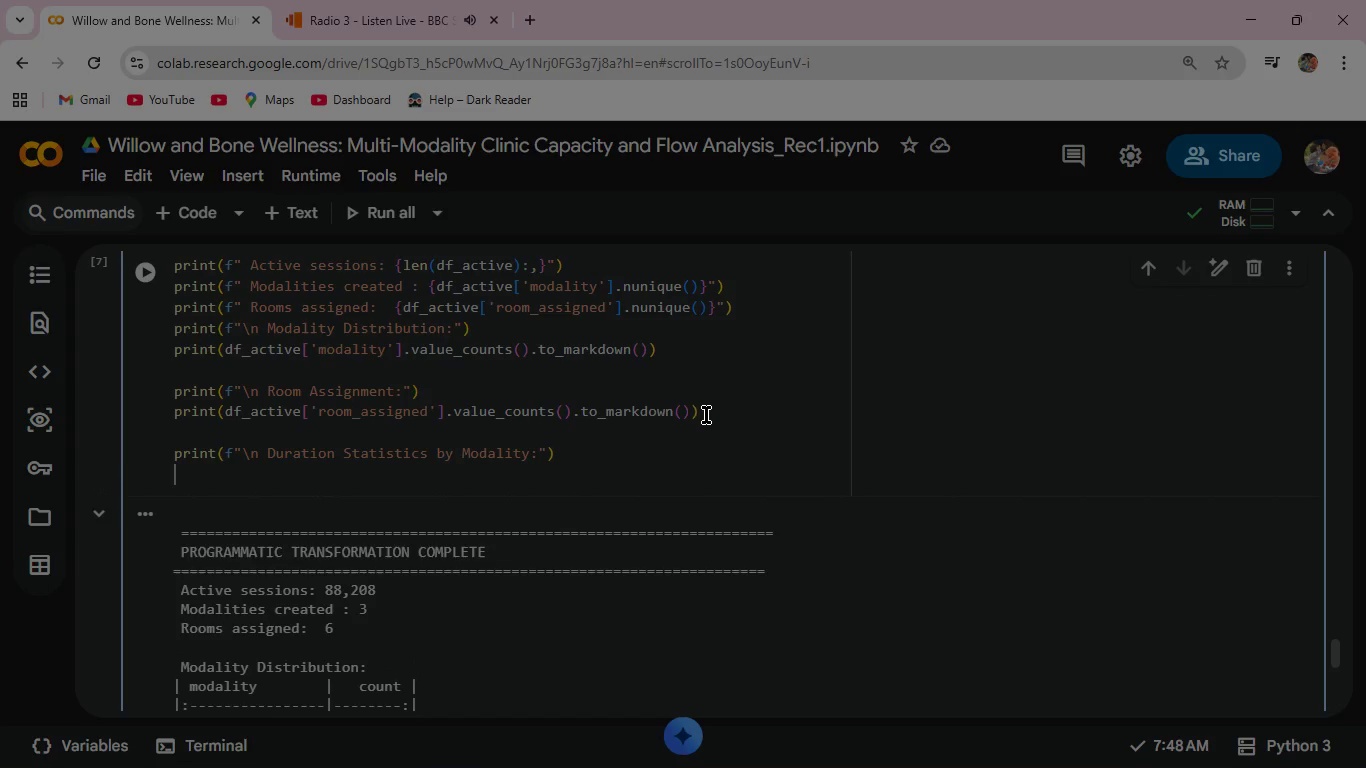 
wait(9.36)
 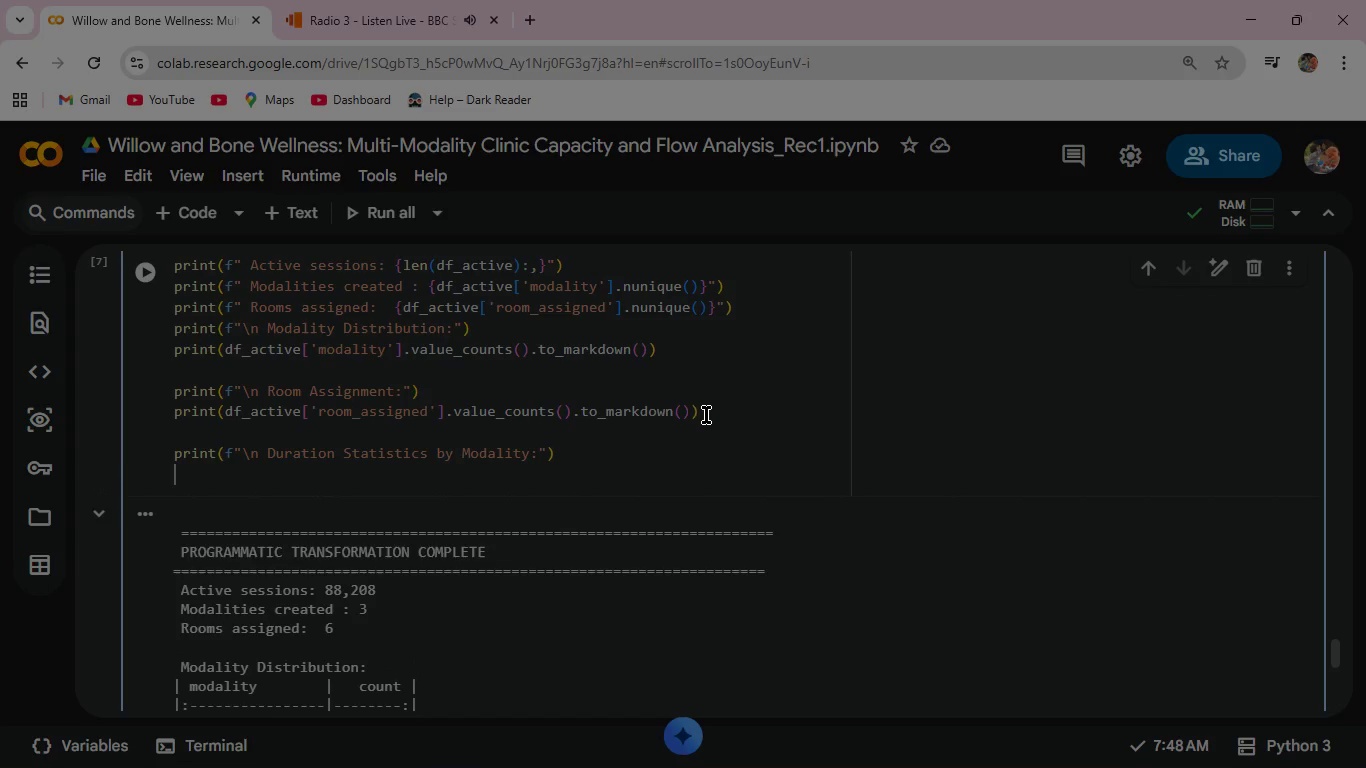 
type(print()
 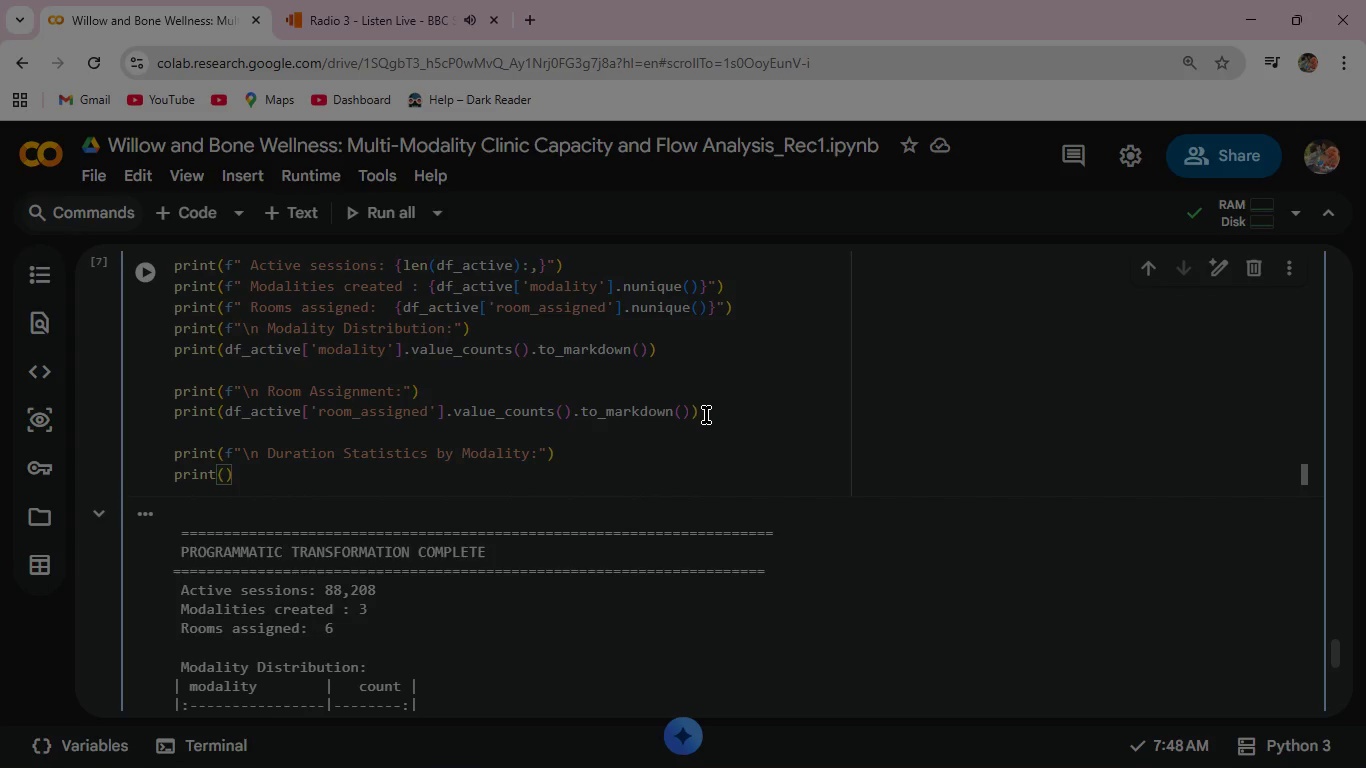 
wait(7.3)
 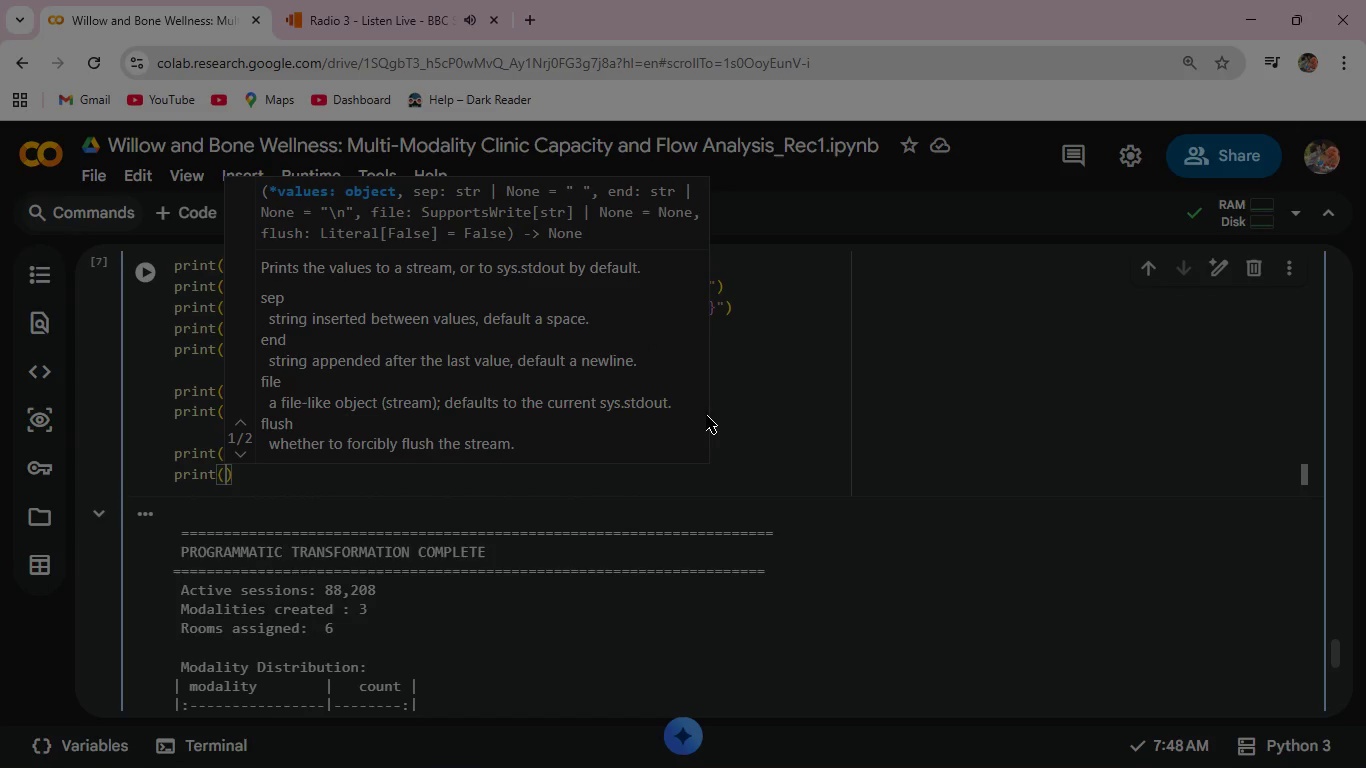 
type(df_A)
 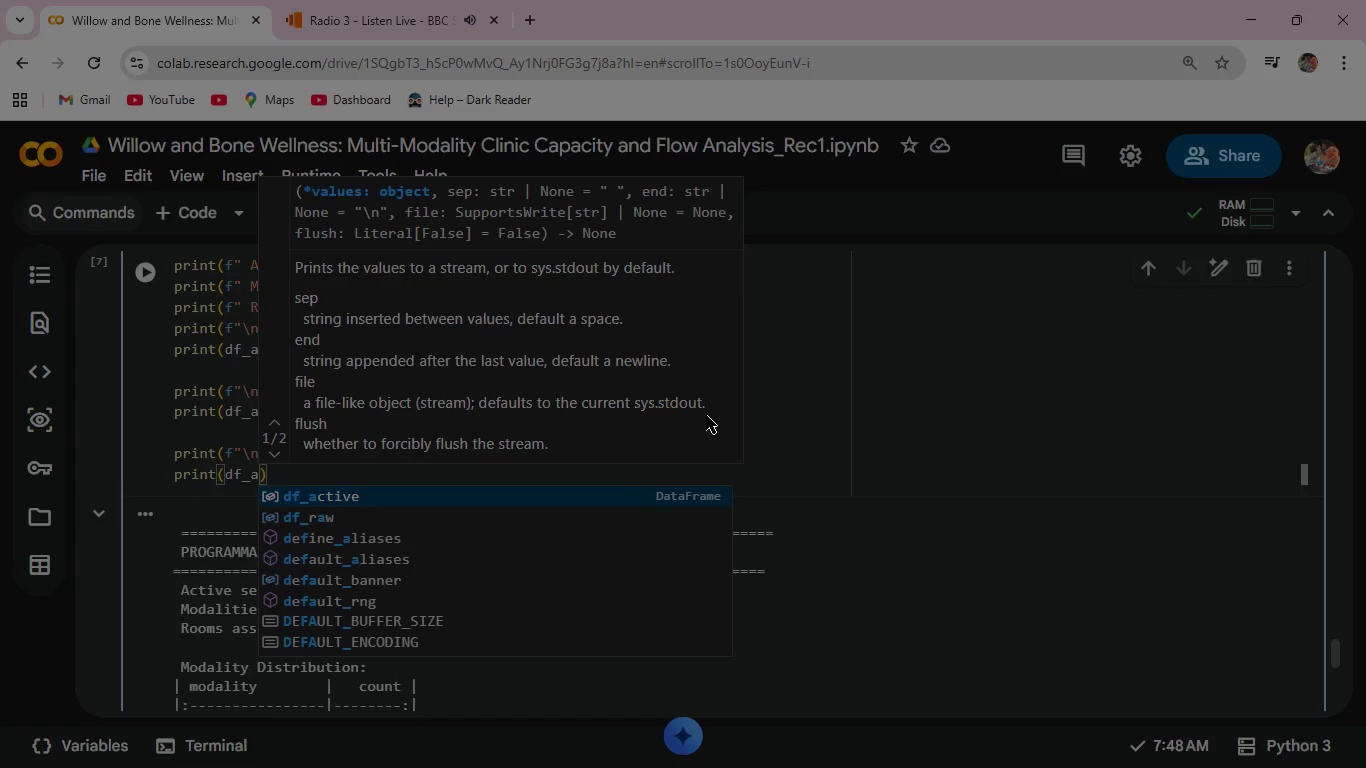 
key(Enter)
 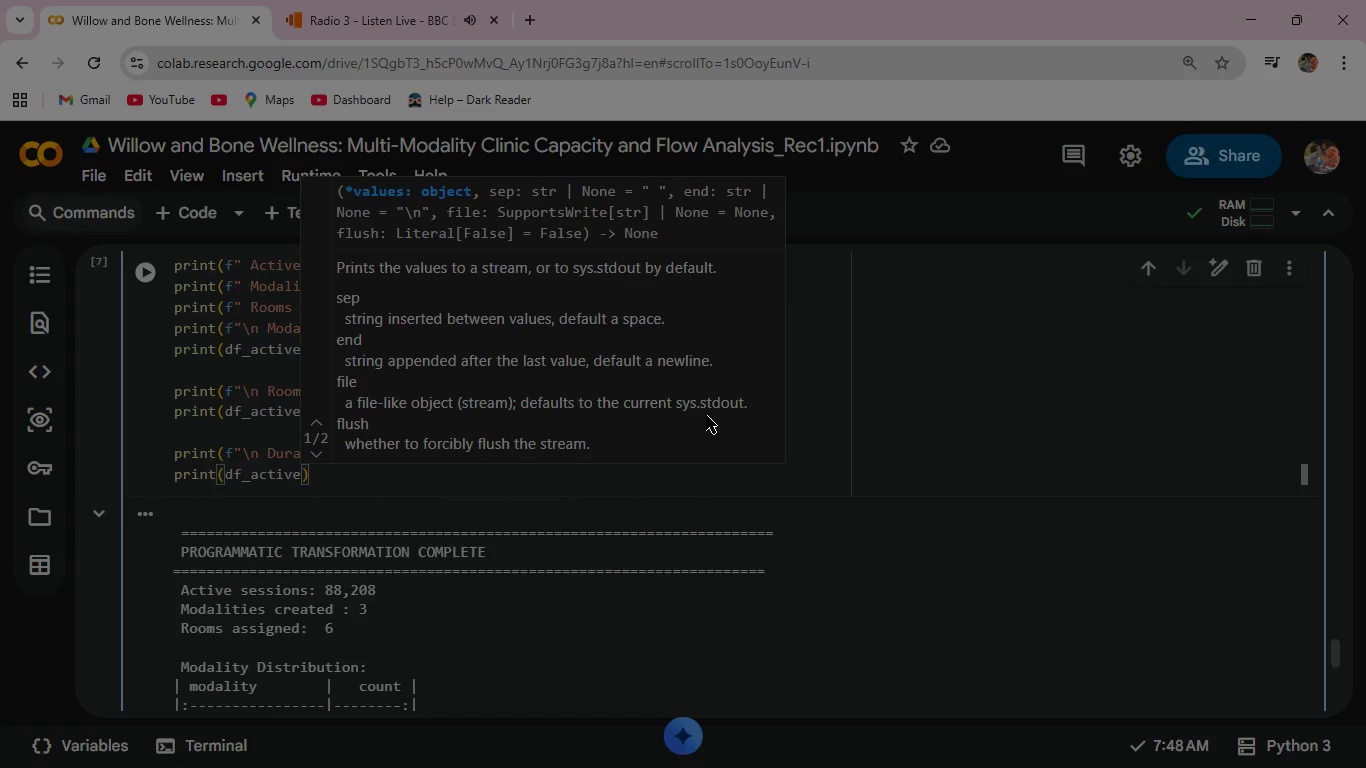 
type(.grou)
 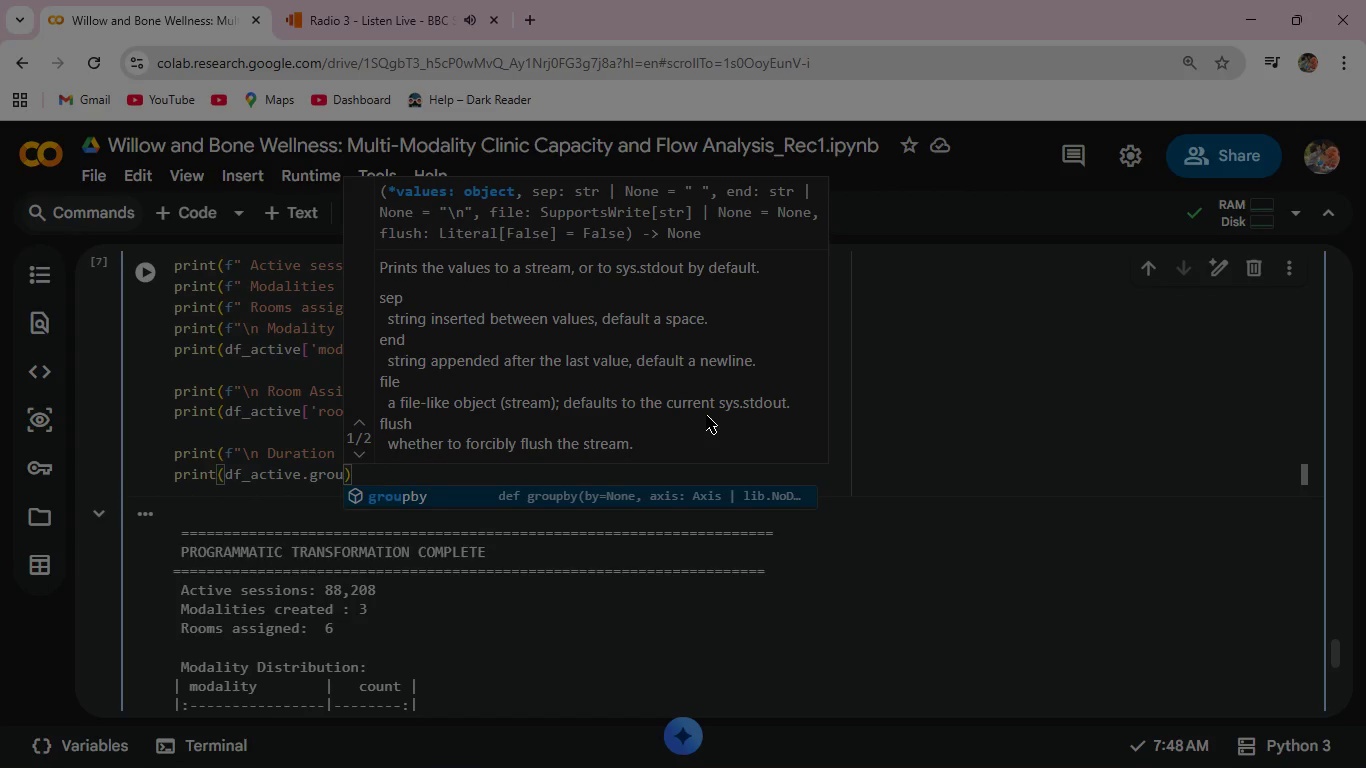 
key(Enter)
 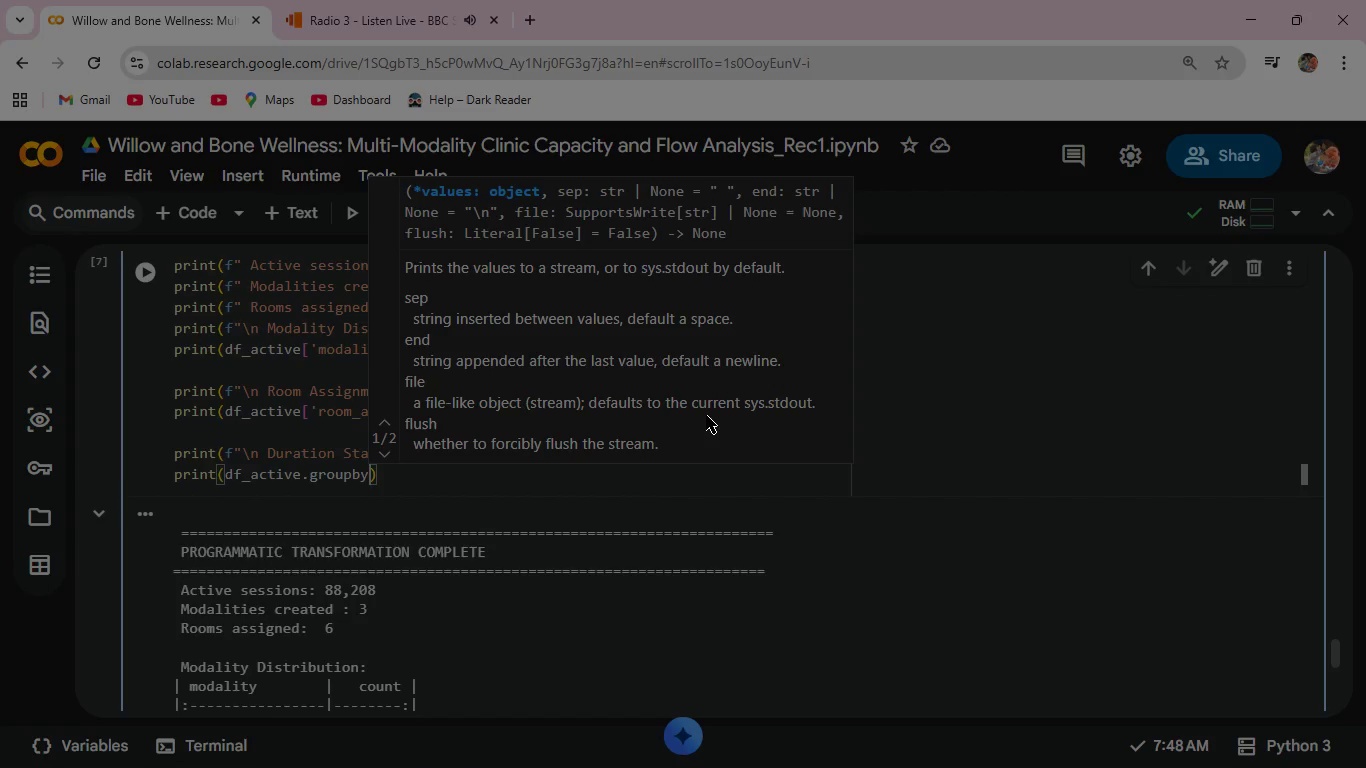 
type(('modality)
 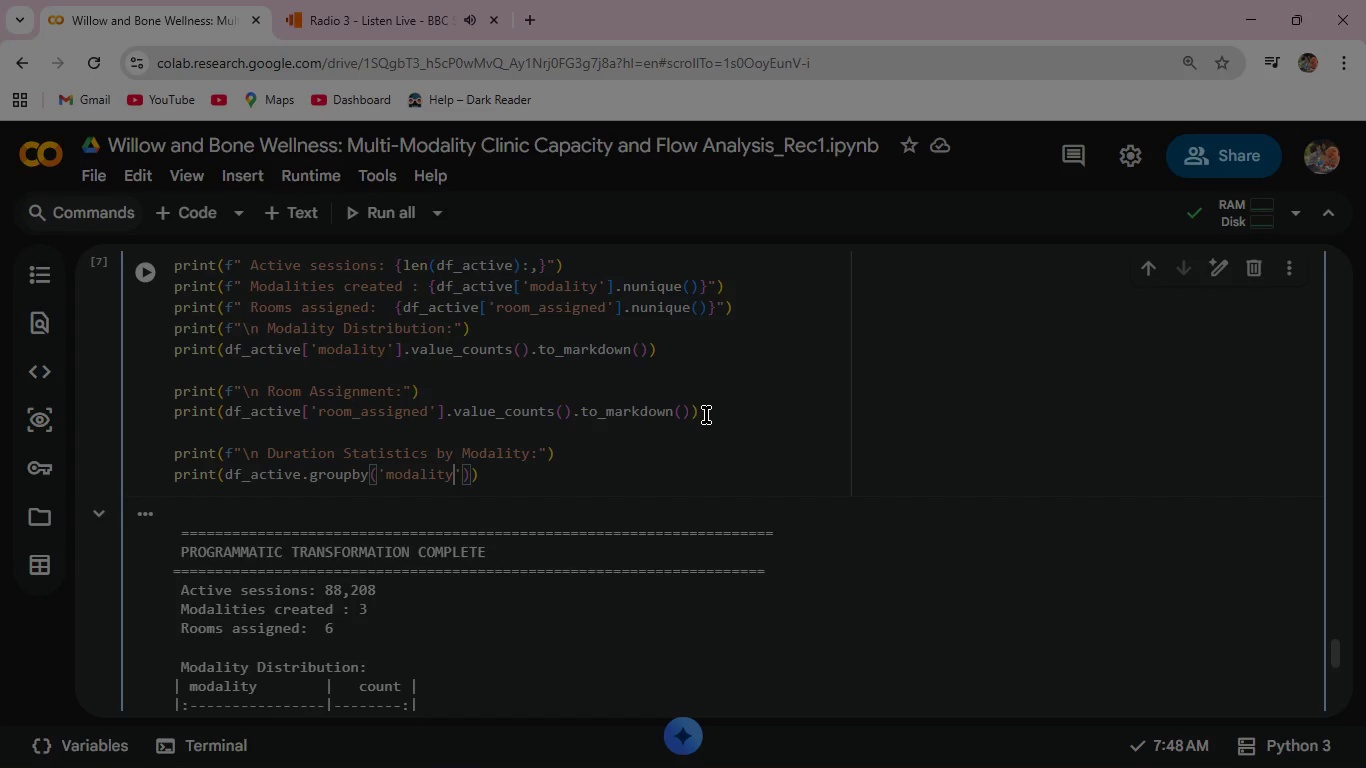 
key(ArrowRight)
 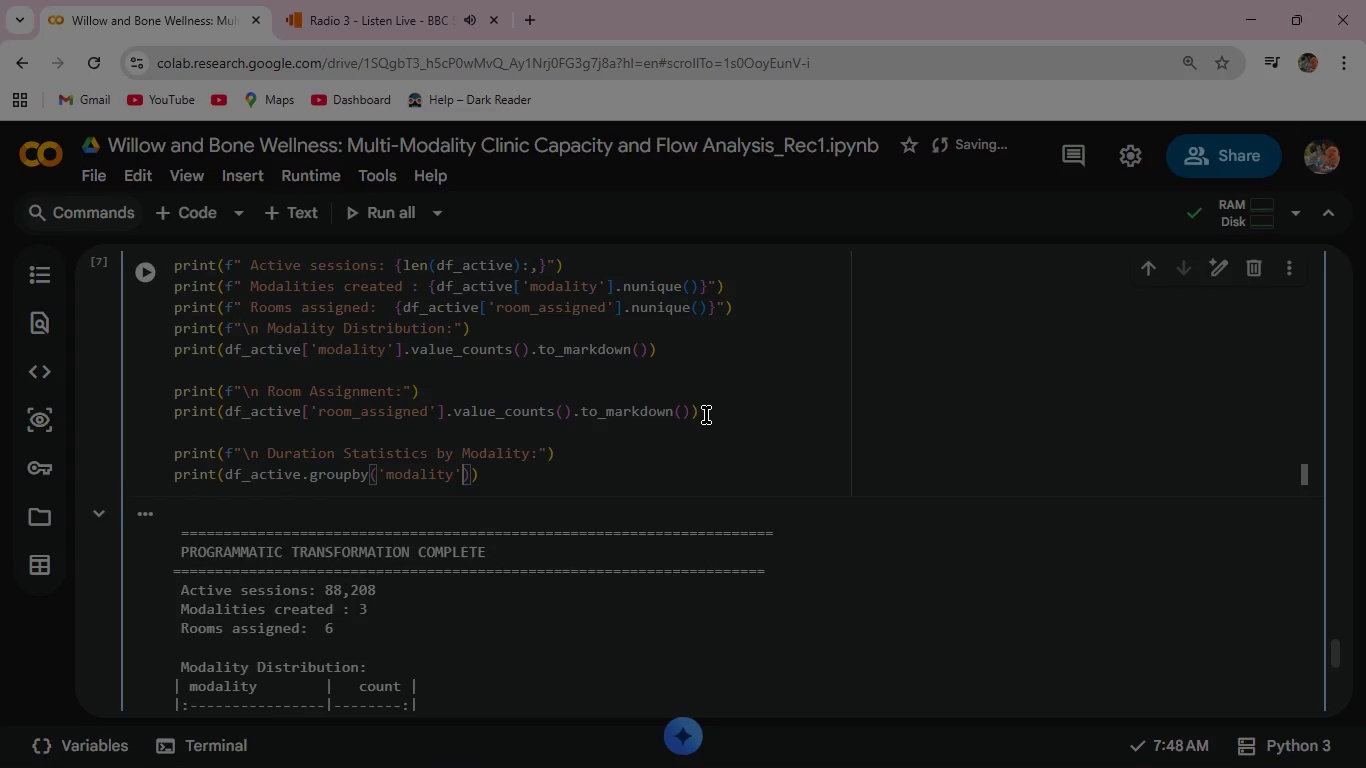 
key(ArrowRight)
 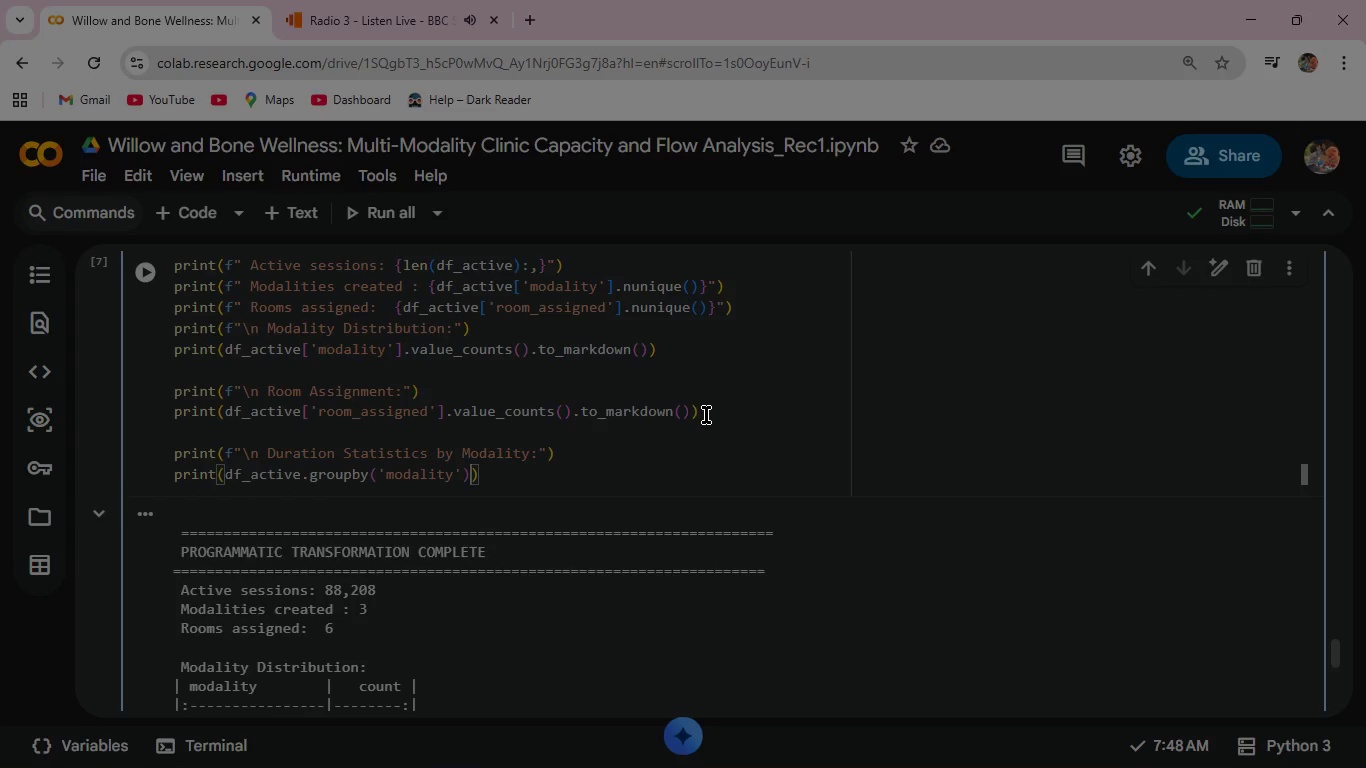 
type(['duration_min)
 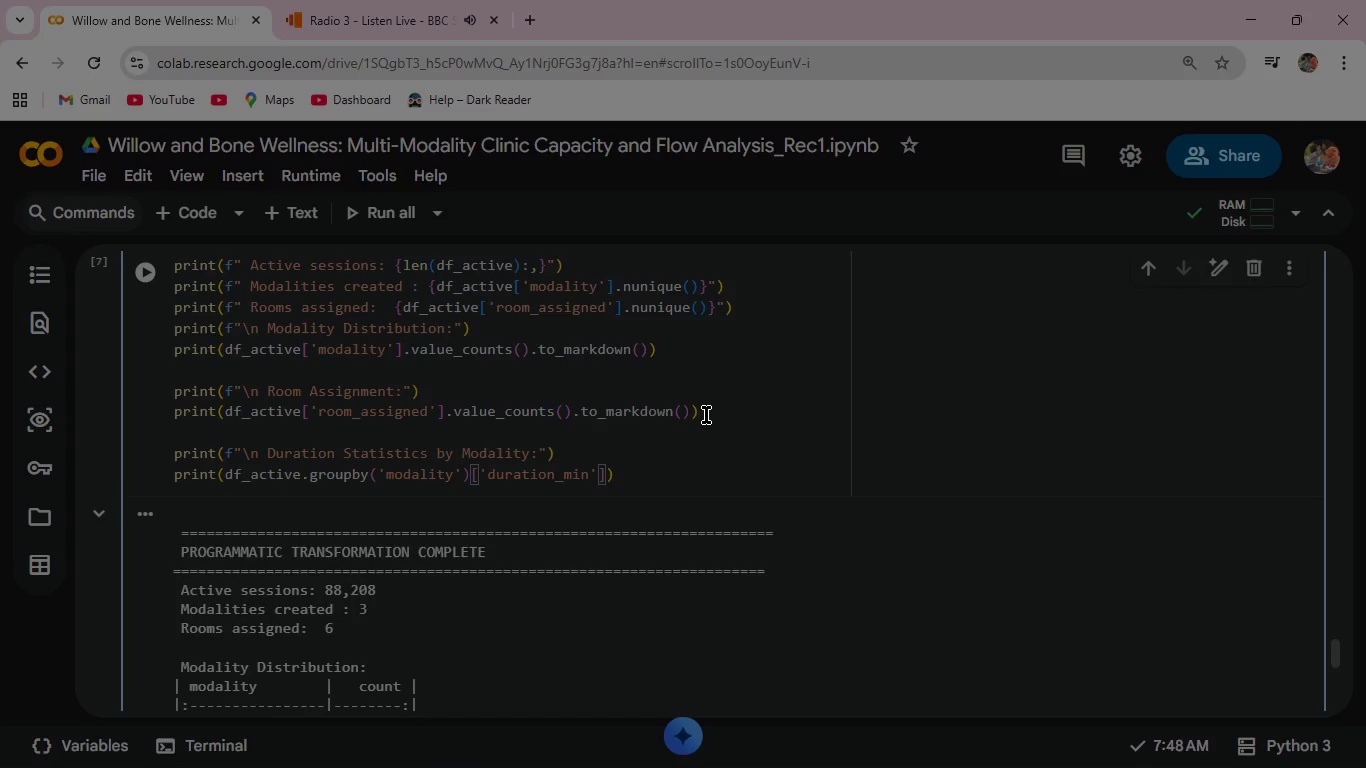 
key(ArrowRight)
 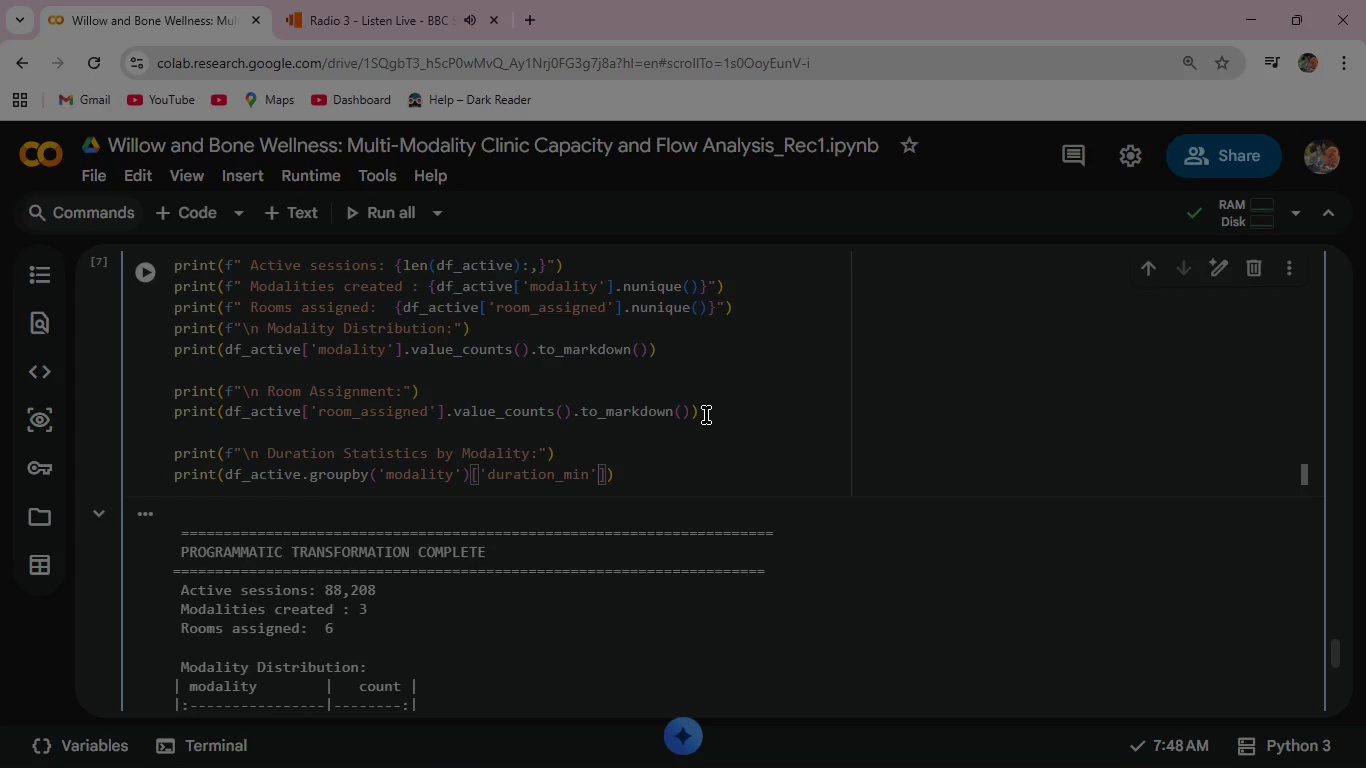 
key(ArrowRight)
 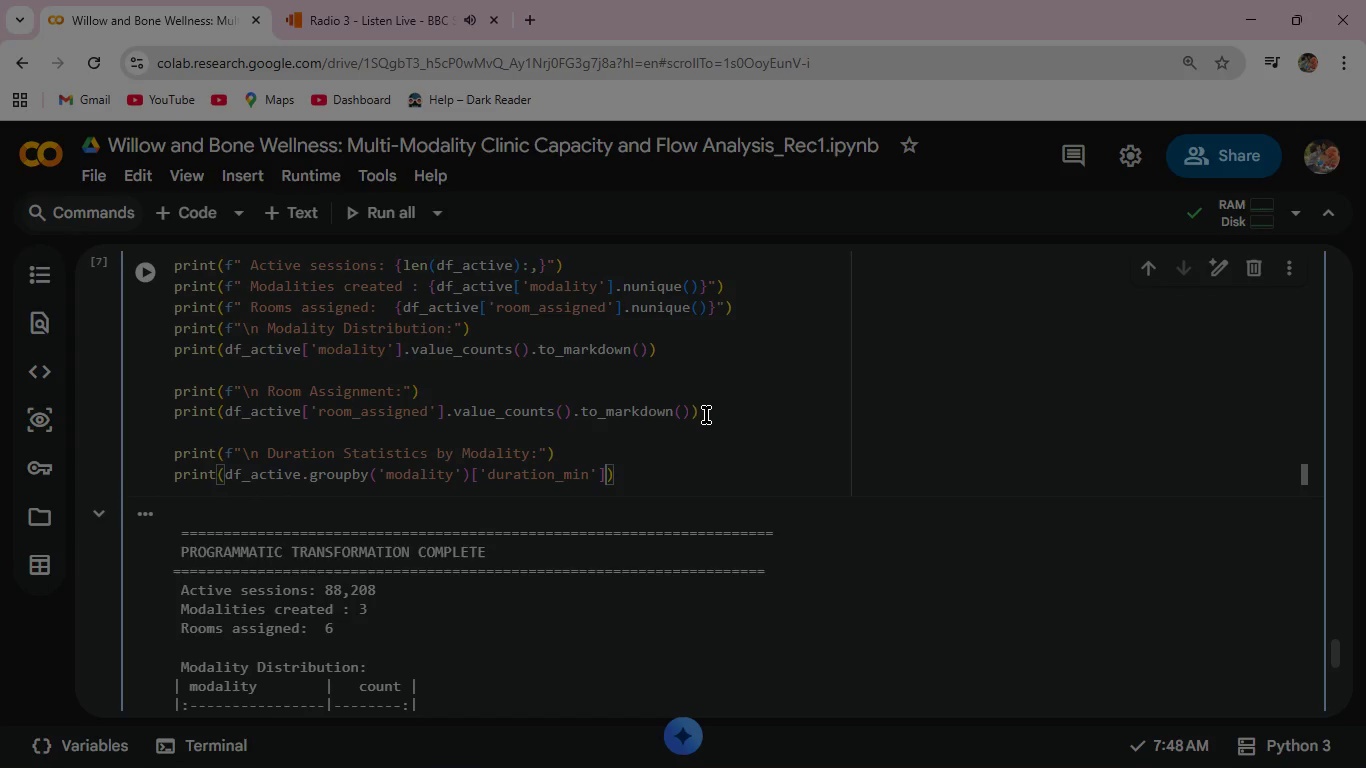 
type(.descri)
 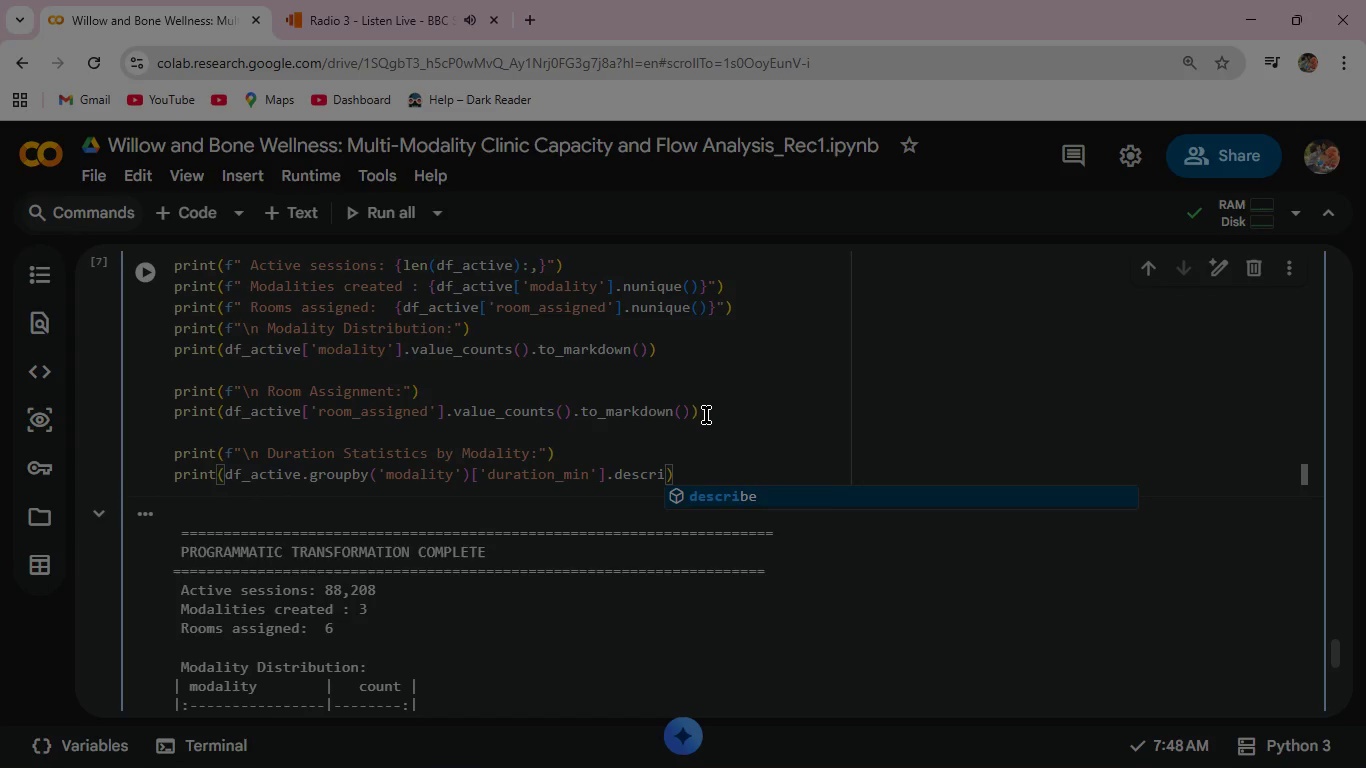 
key(Enter)
 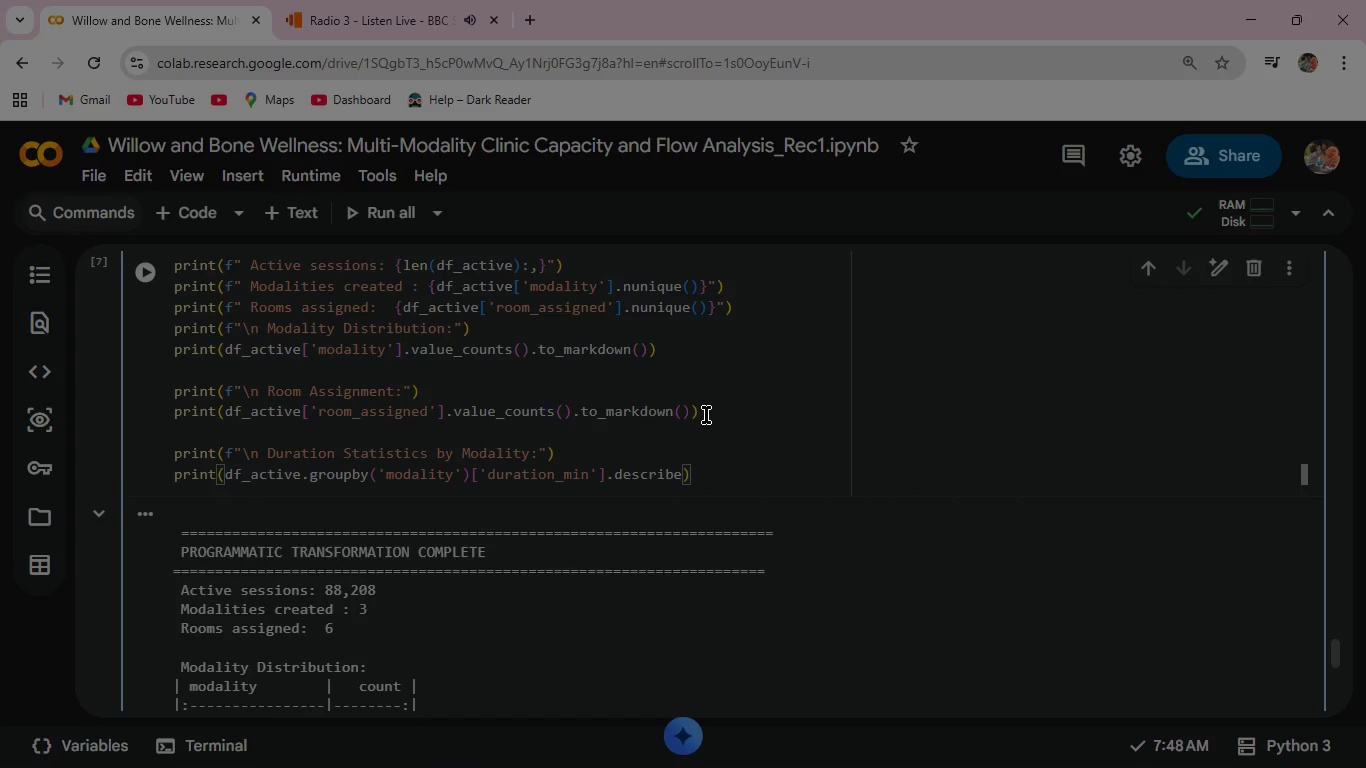 
key(Shift+9)
 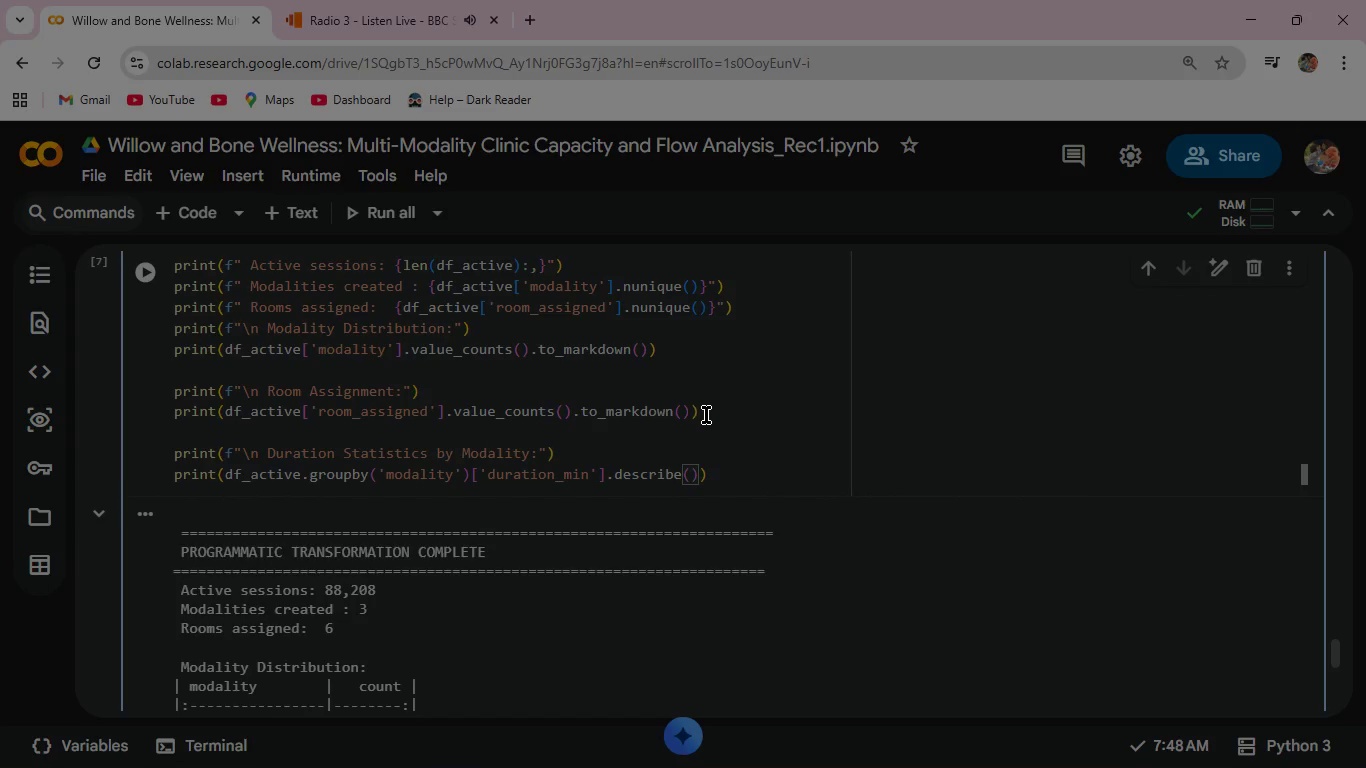 
key(ArrowRight)
 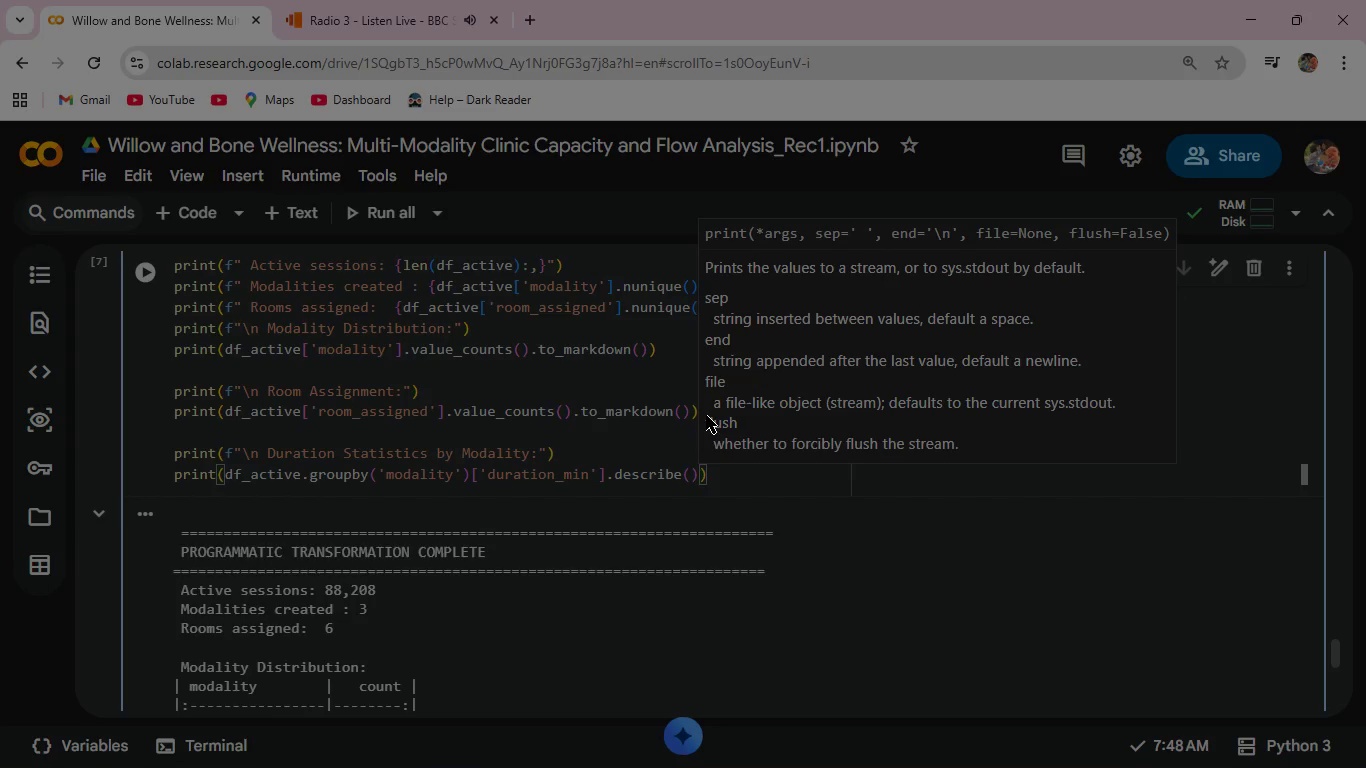 
wait(7.94)
 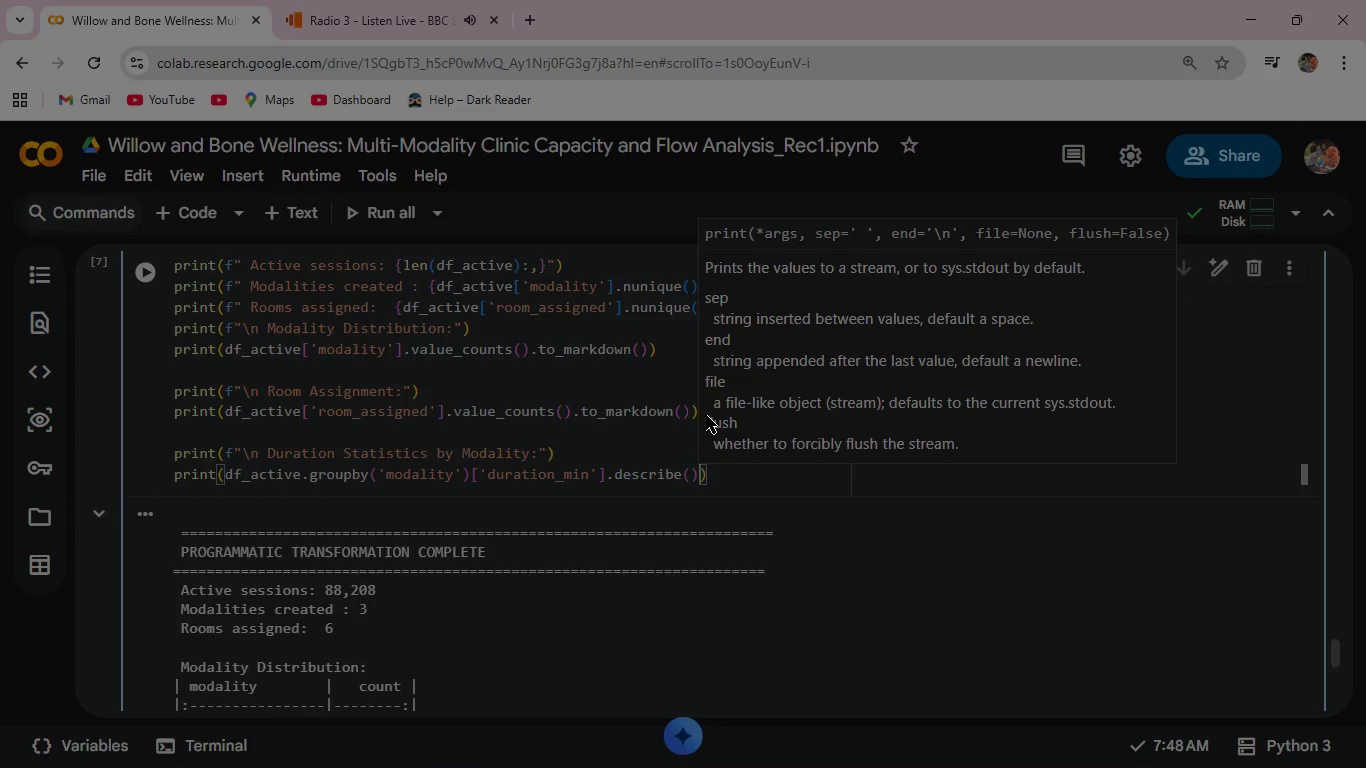 
type([['mean)
 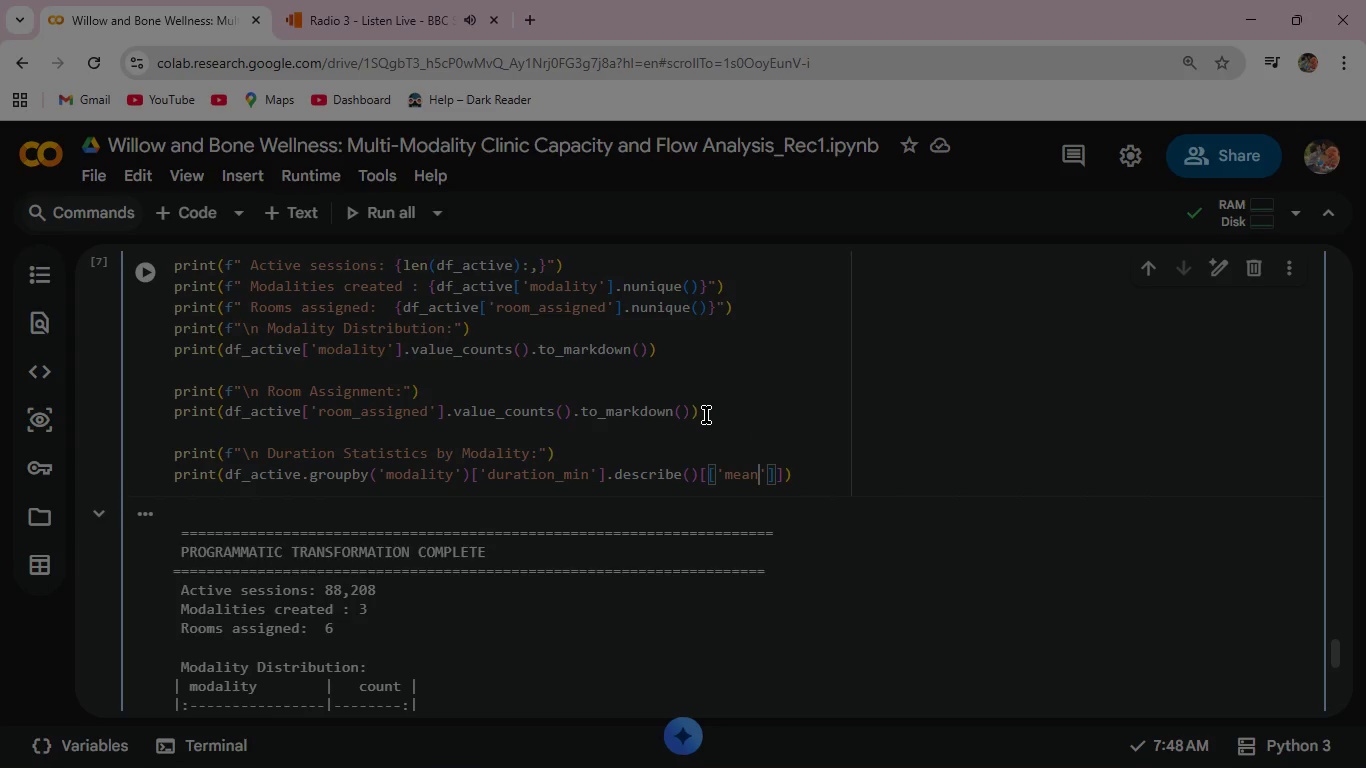 
key(ArrowRight)
 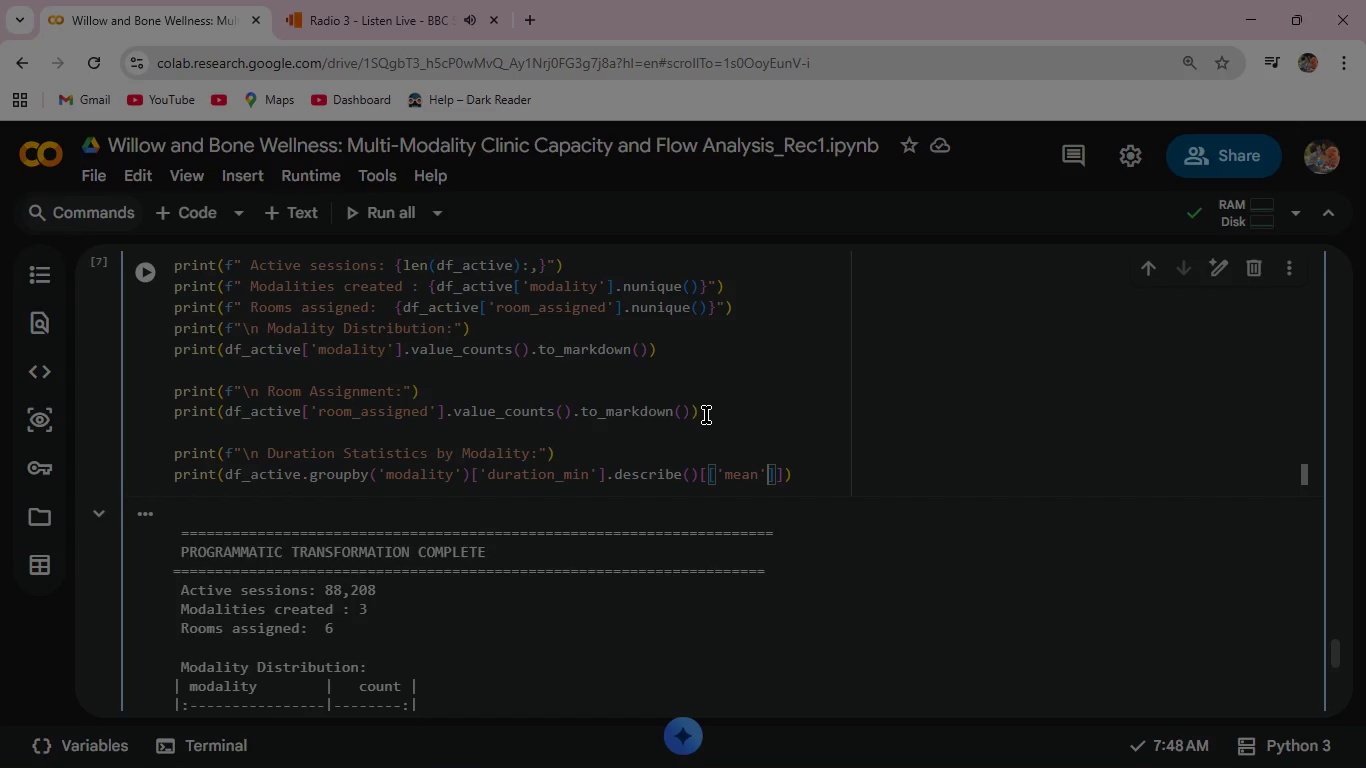 
key(Comma)
 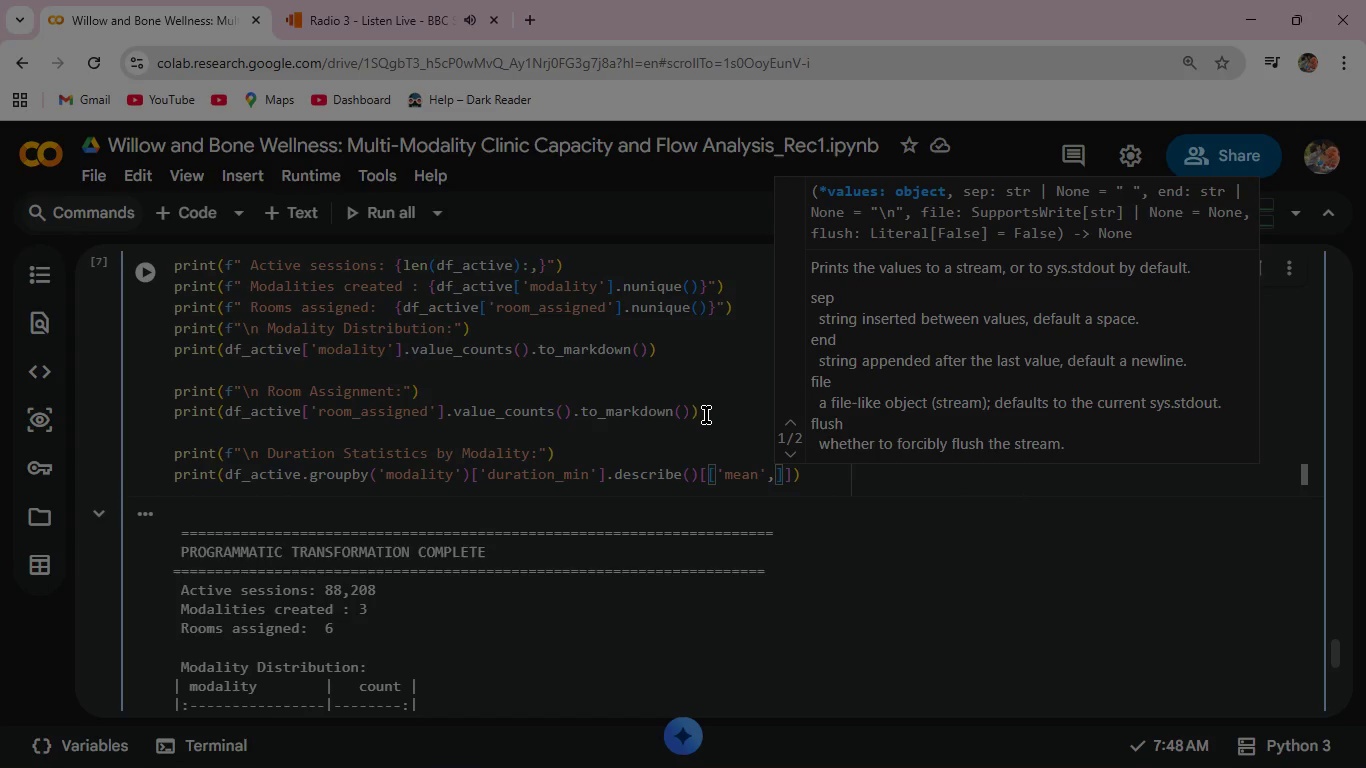 
key(Quote)
 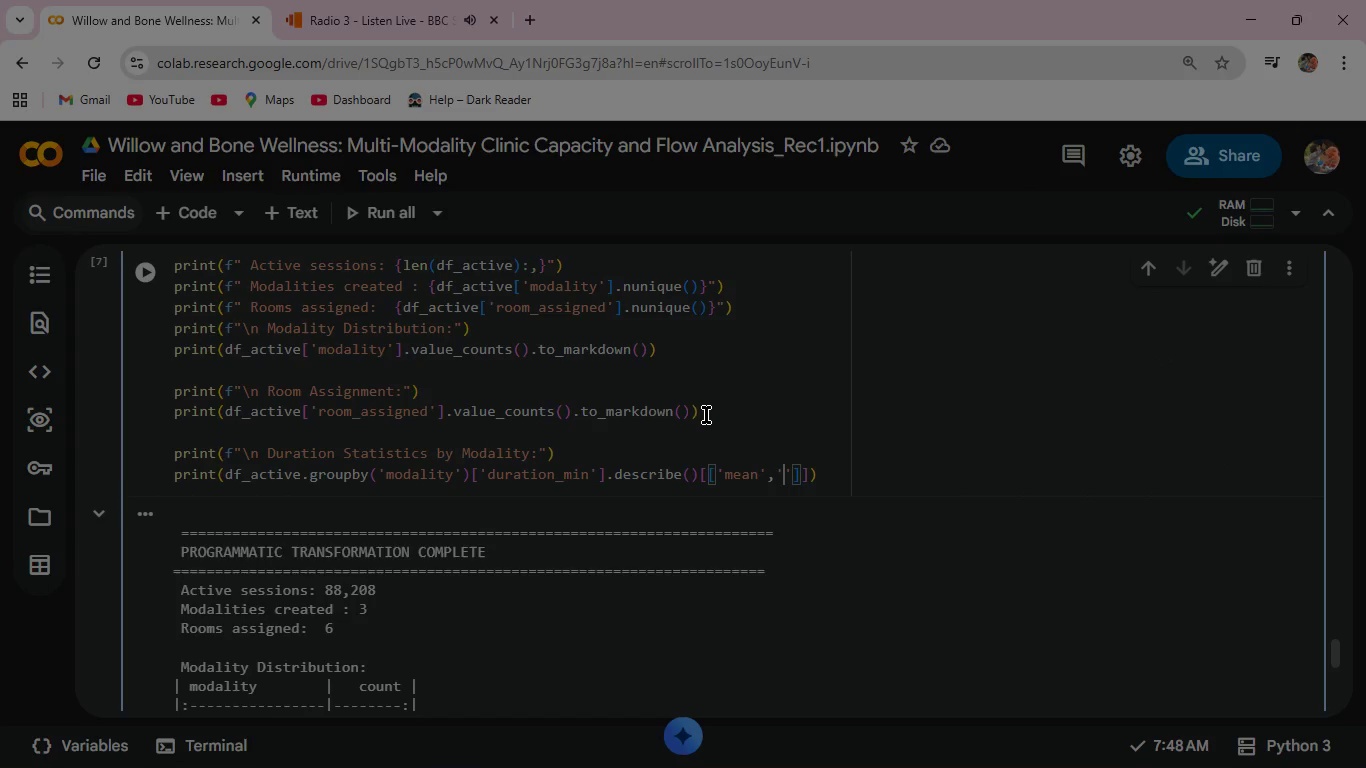 
type(min)
 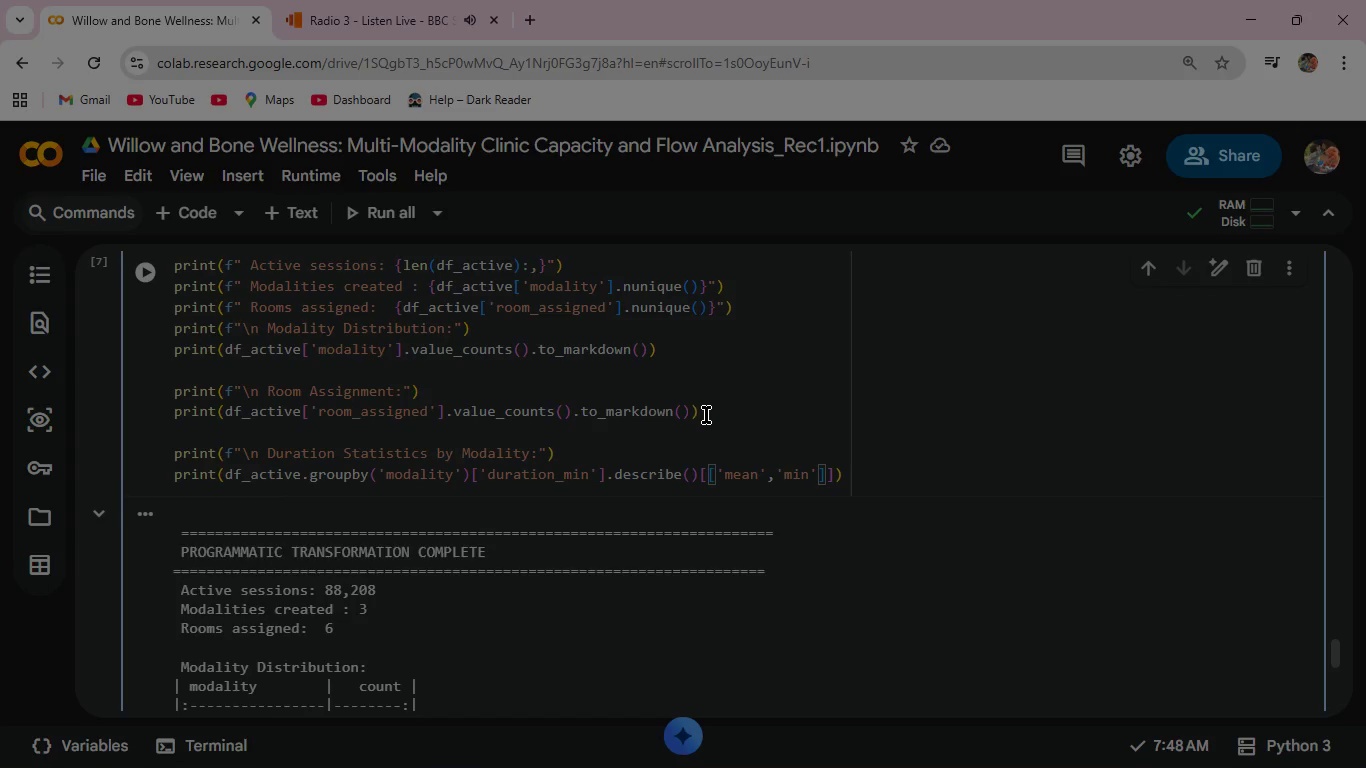 
wait(7.44)
 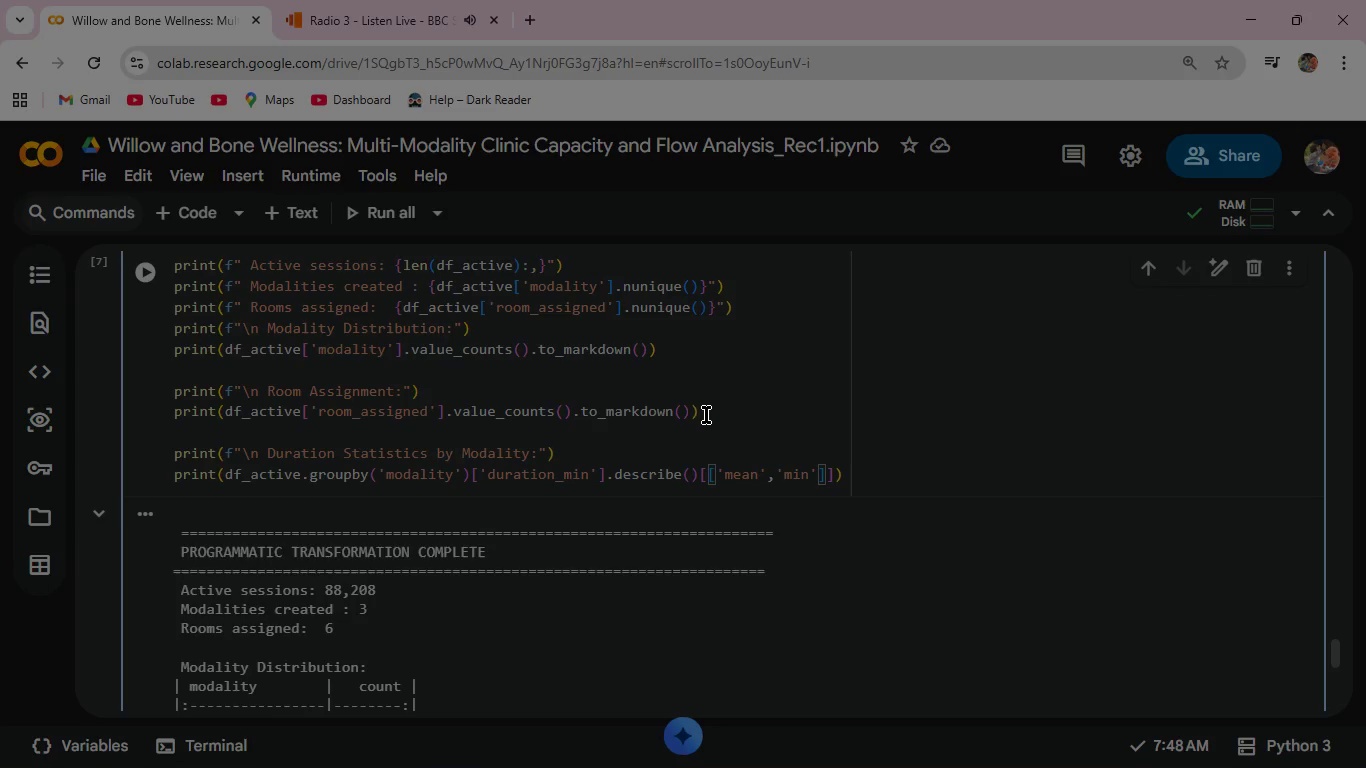 
key(ArrowRight)
 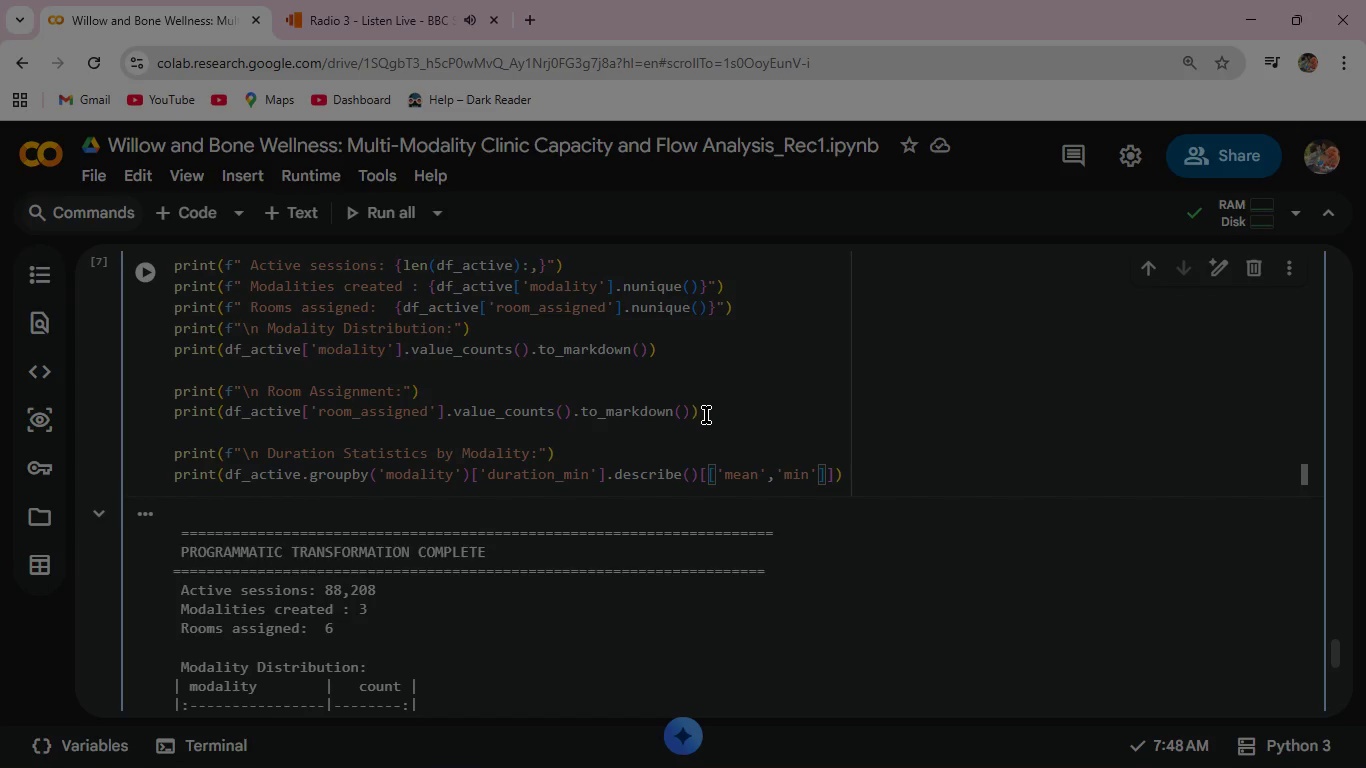 
type(,.)
key(Backspace)
type('max)
 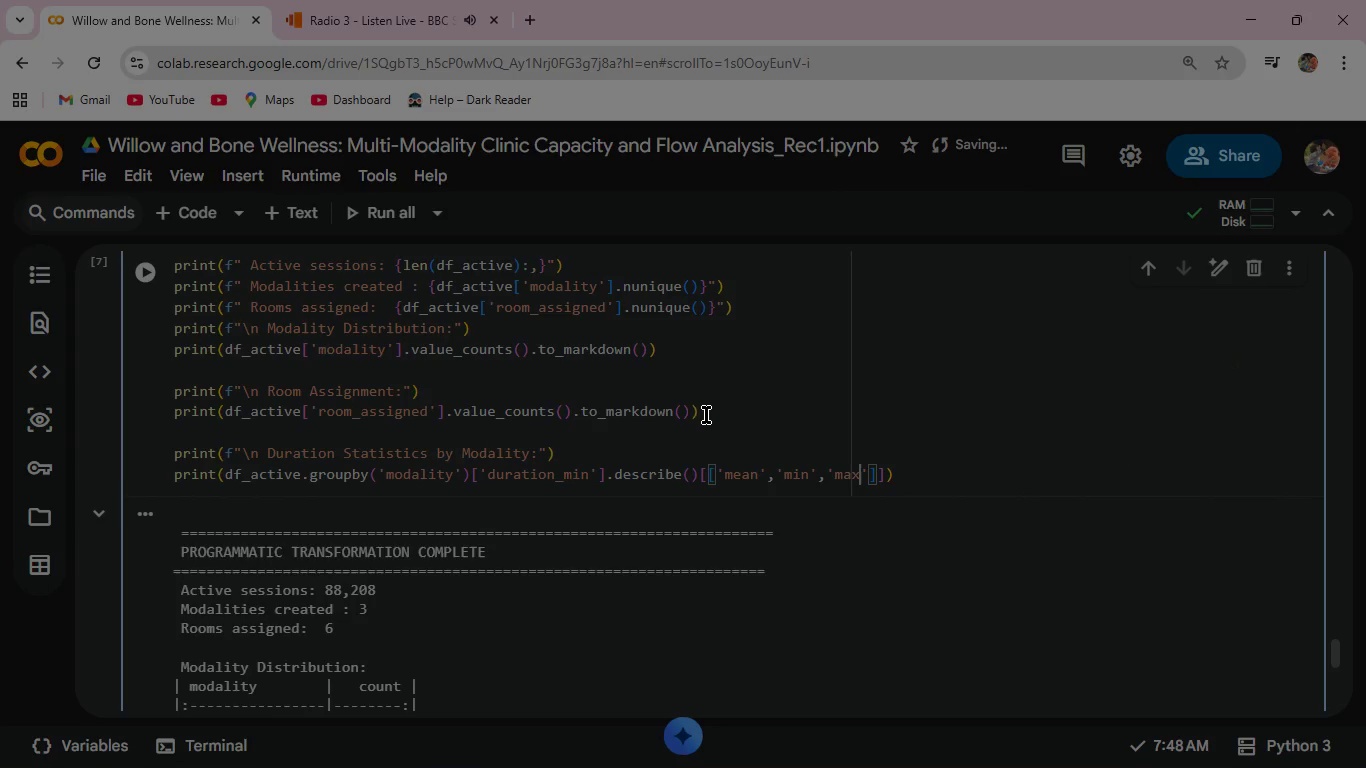 
key(ArrowRight)
 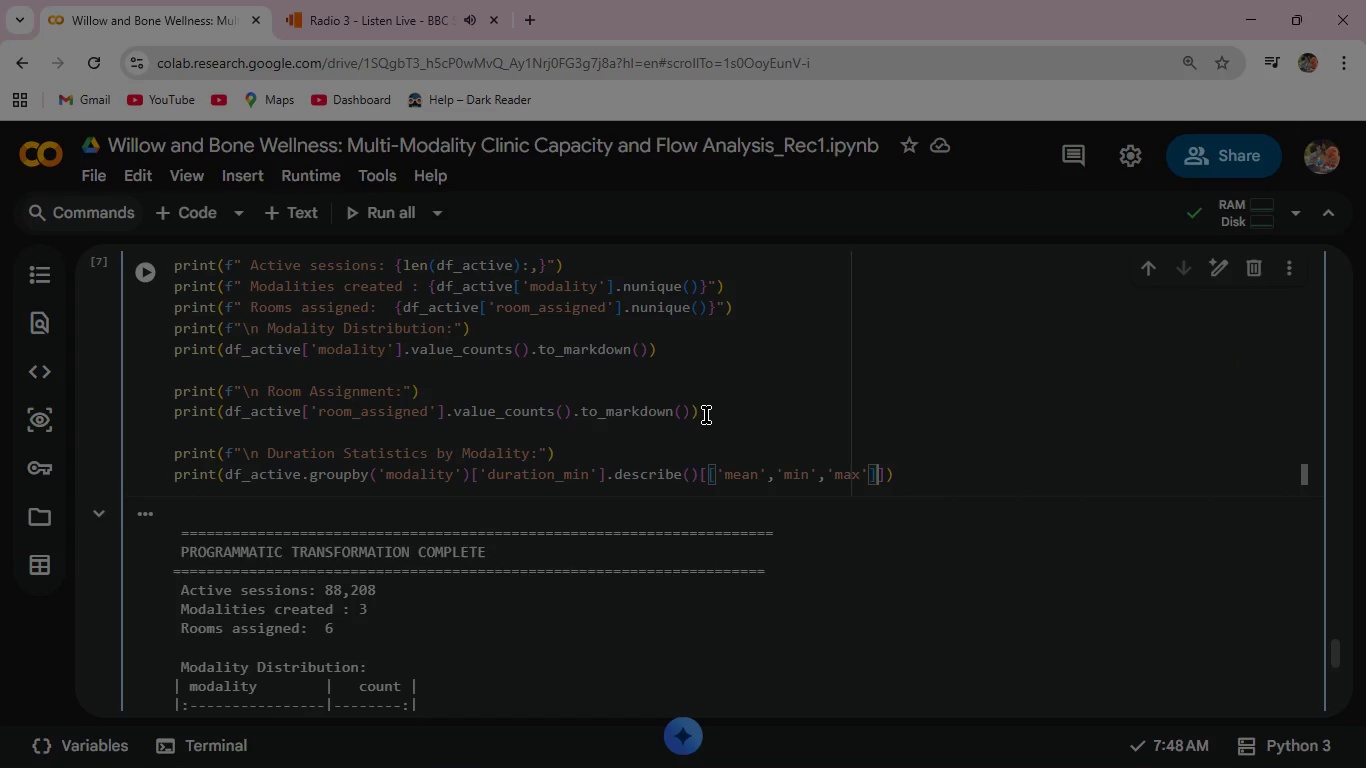 
key(ArrowRight)
 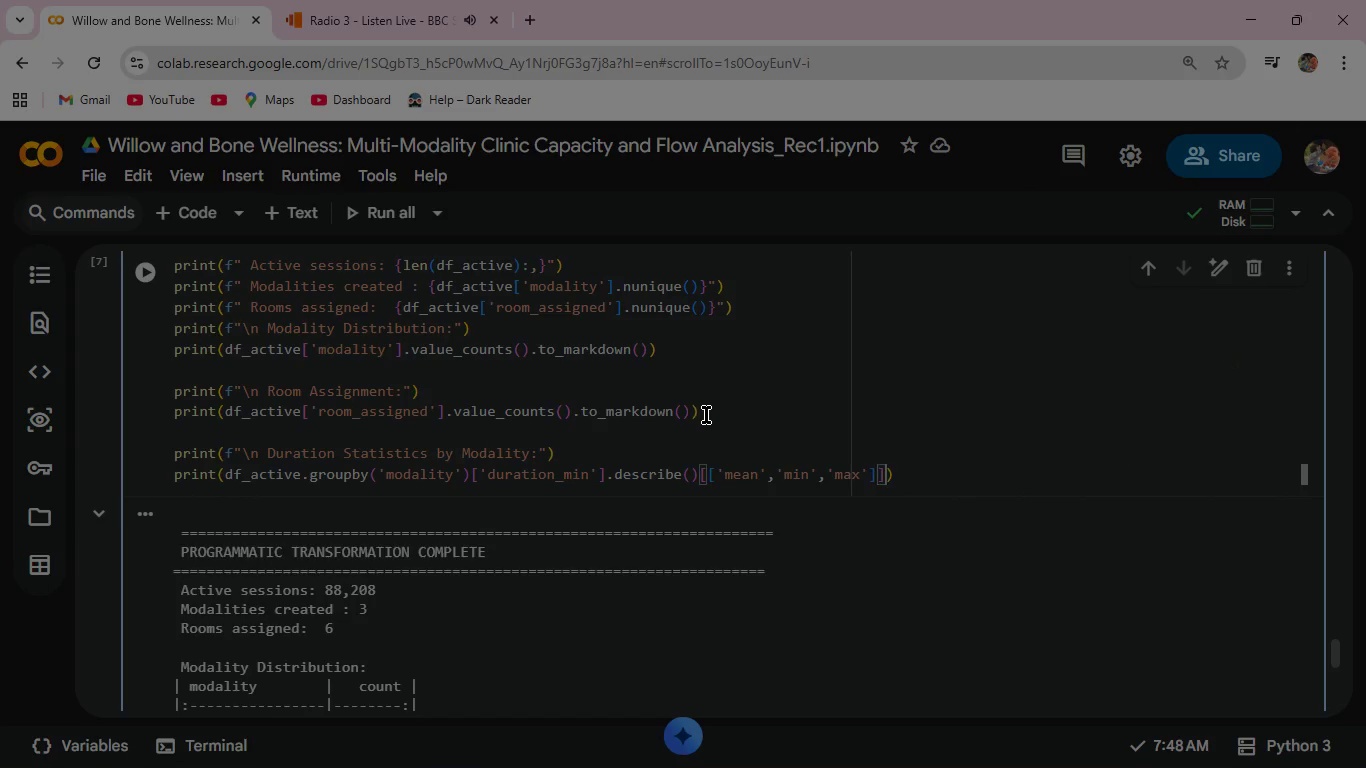 
key(ArrowRight)
 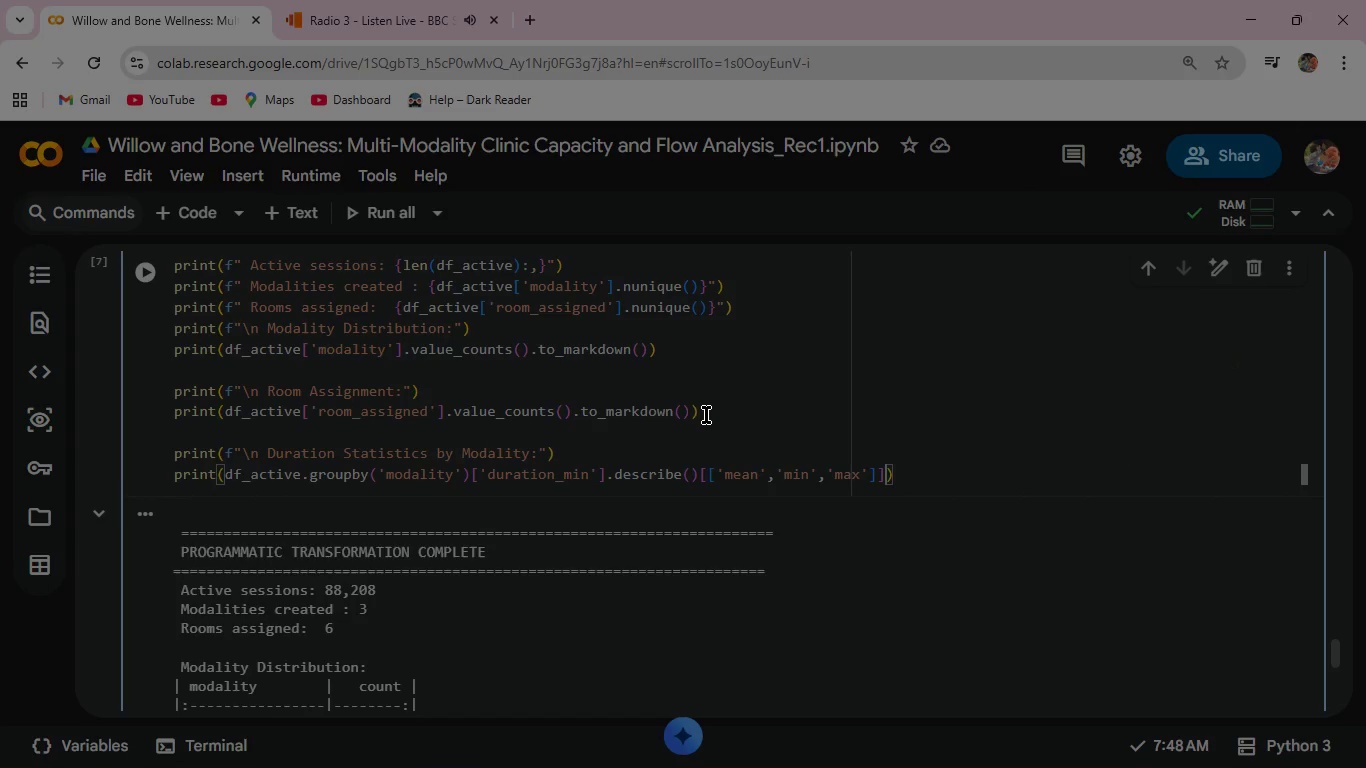 
type(.round(1)
 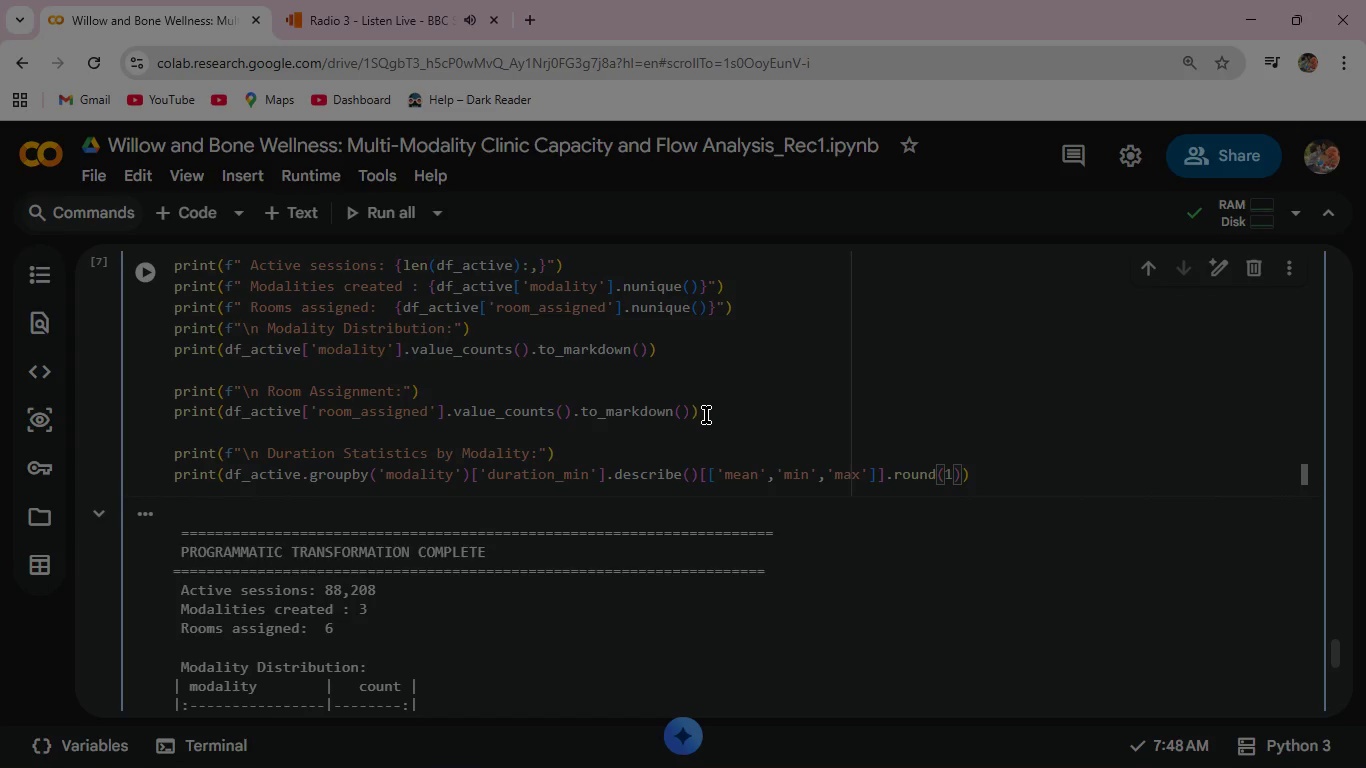 
key(ArrowRight)
 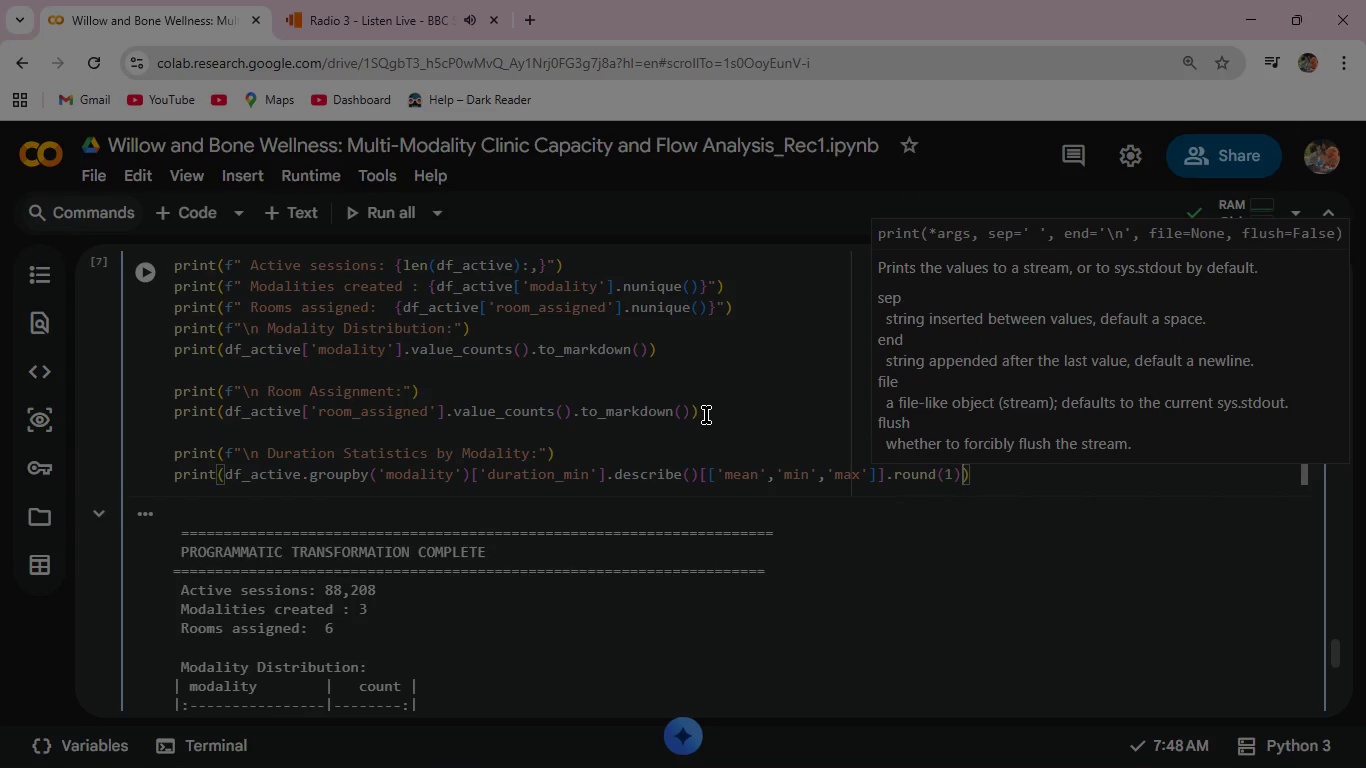 
key(Escape)
 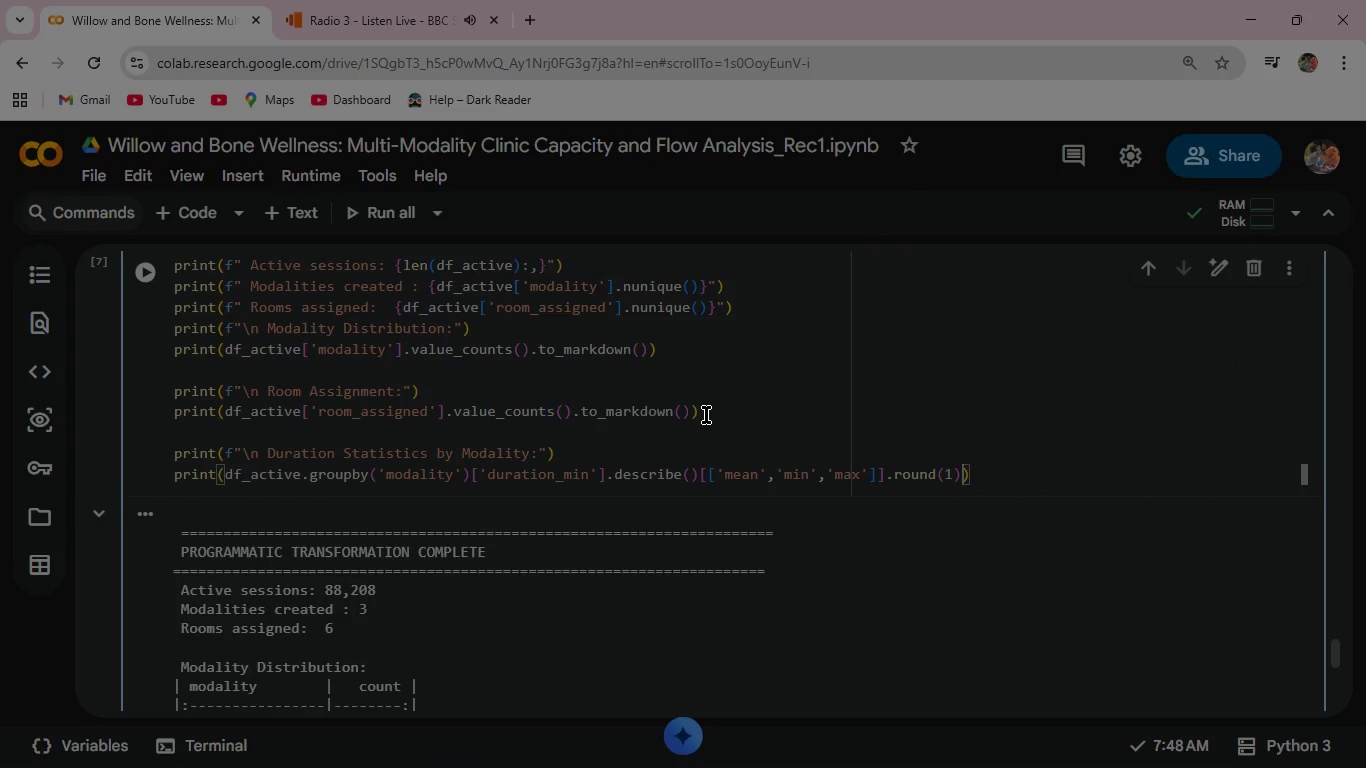 
key(Period)
 